 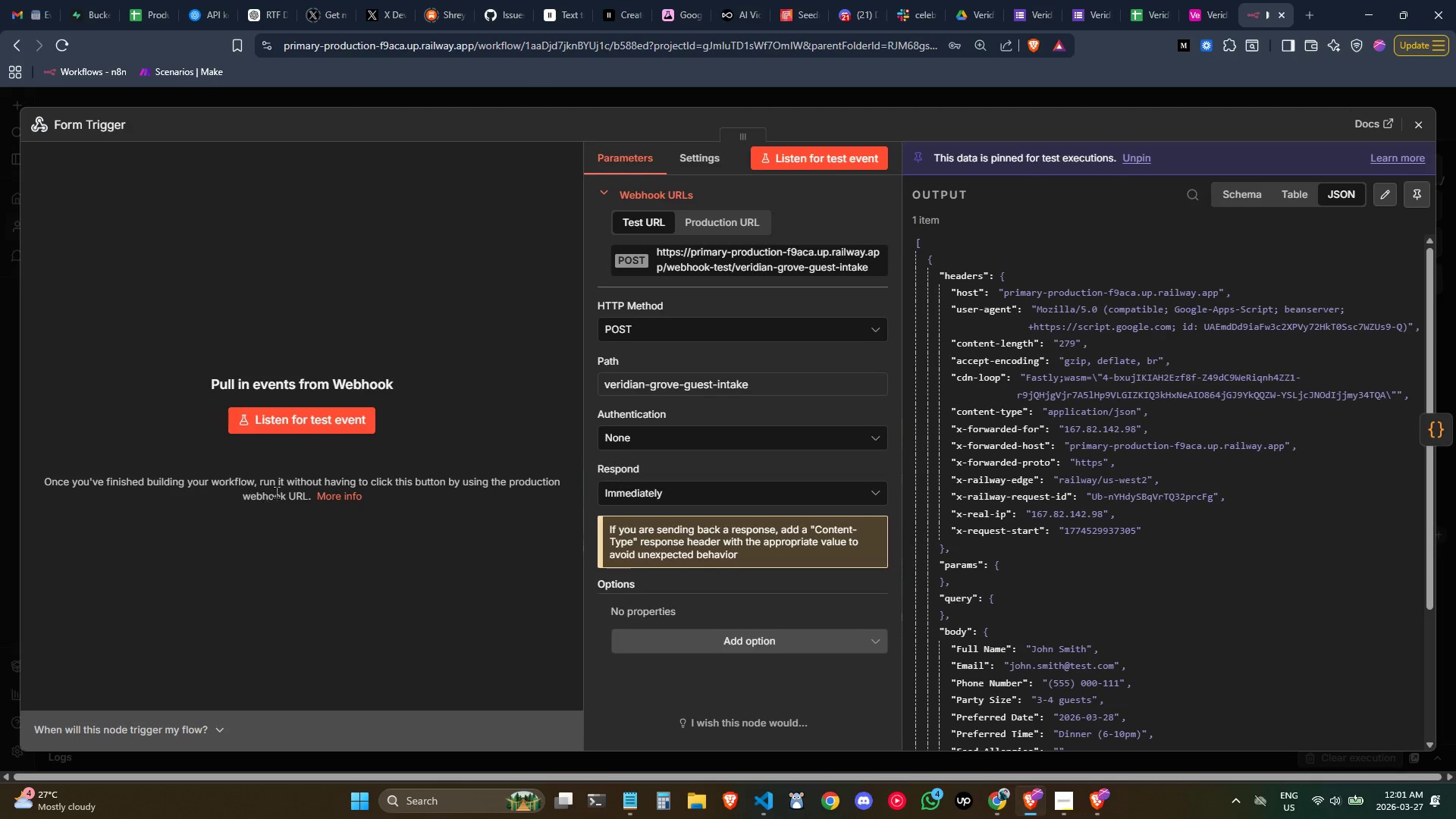 
left_click([1411, 198])
 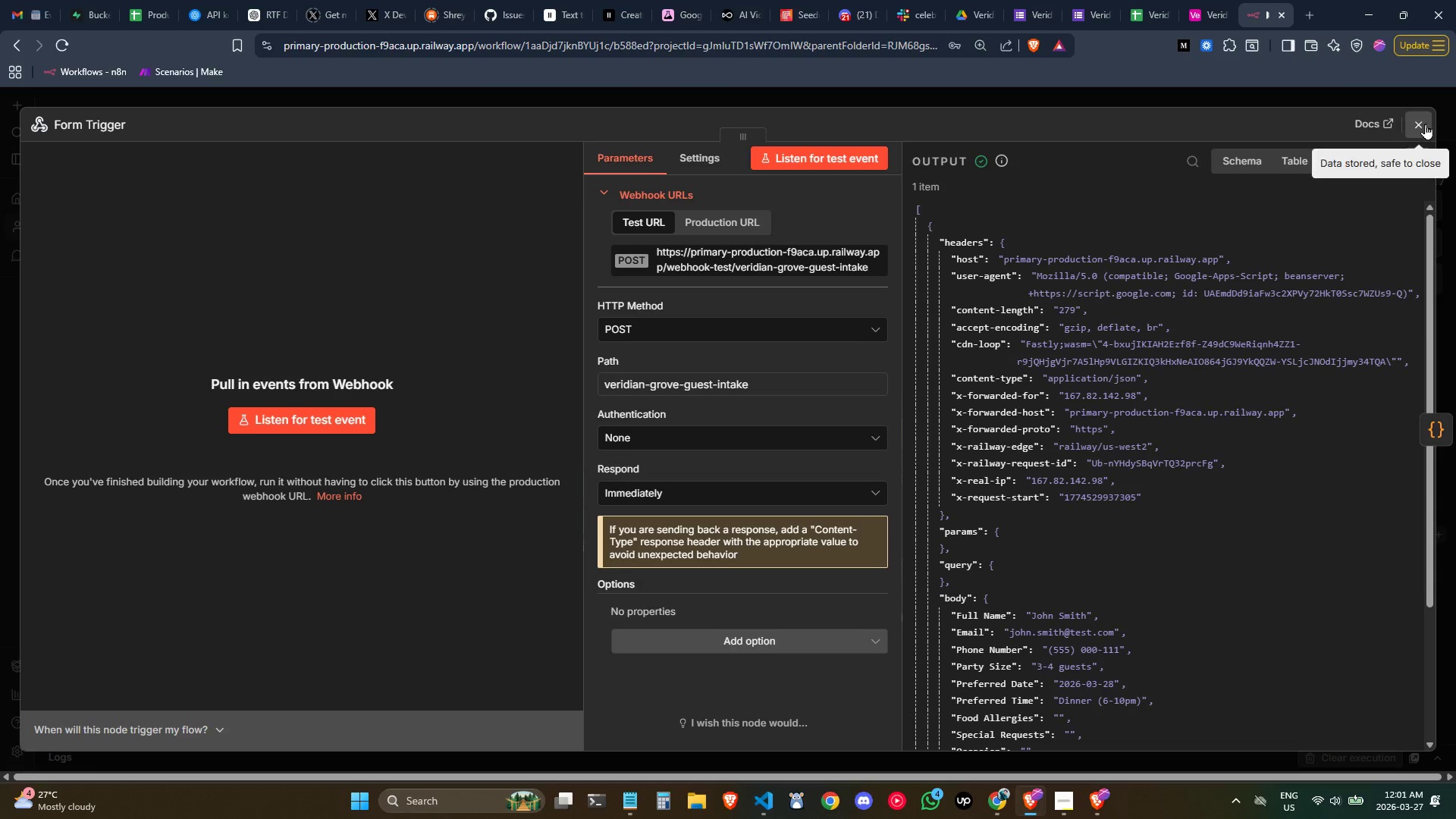 
left_click([1426, 123])
 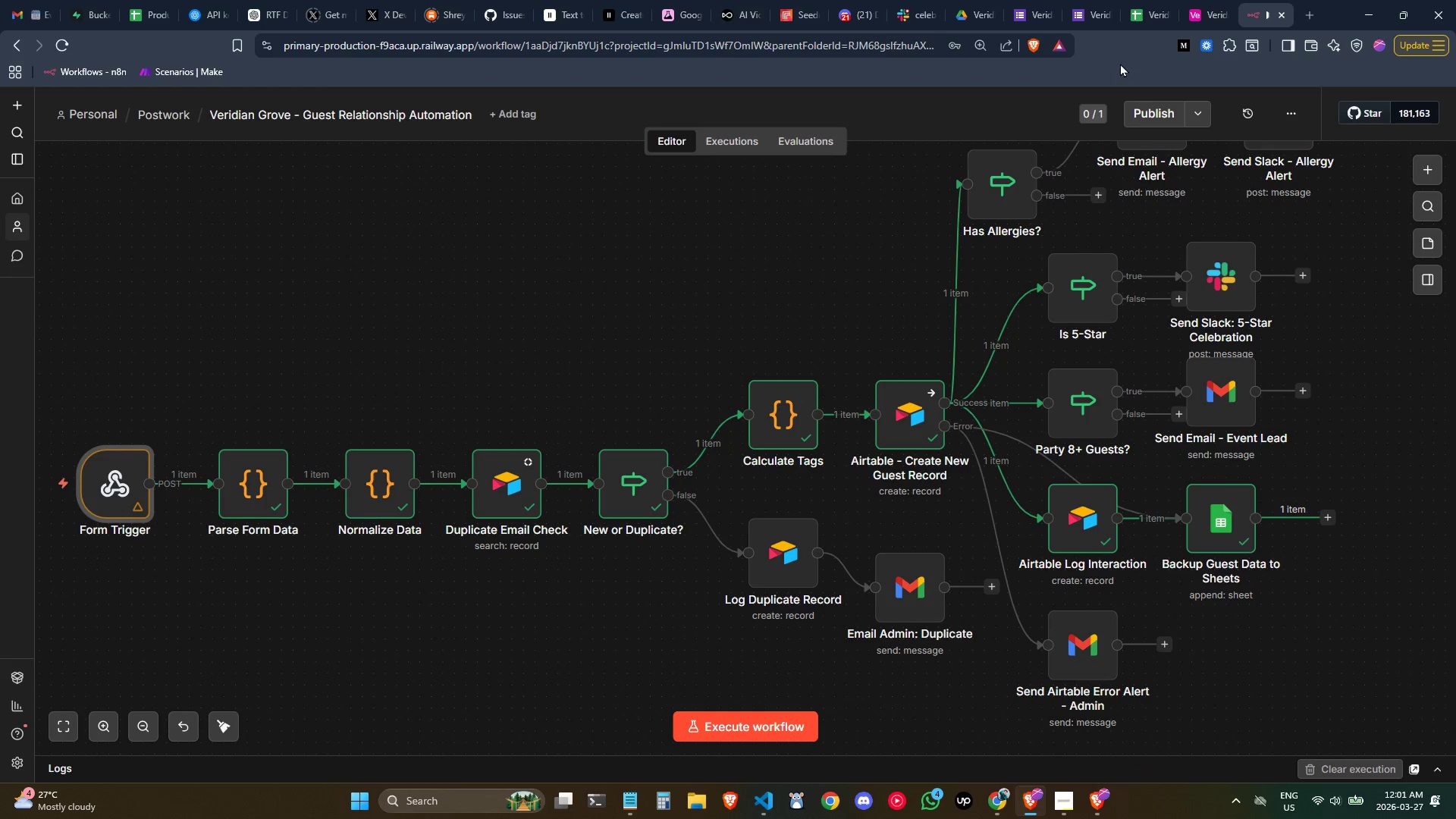 
wait(6.08)
 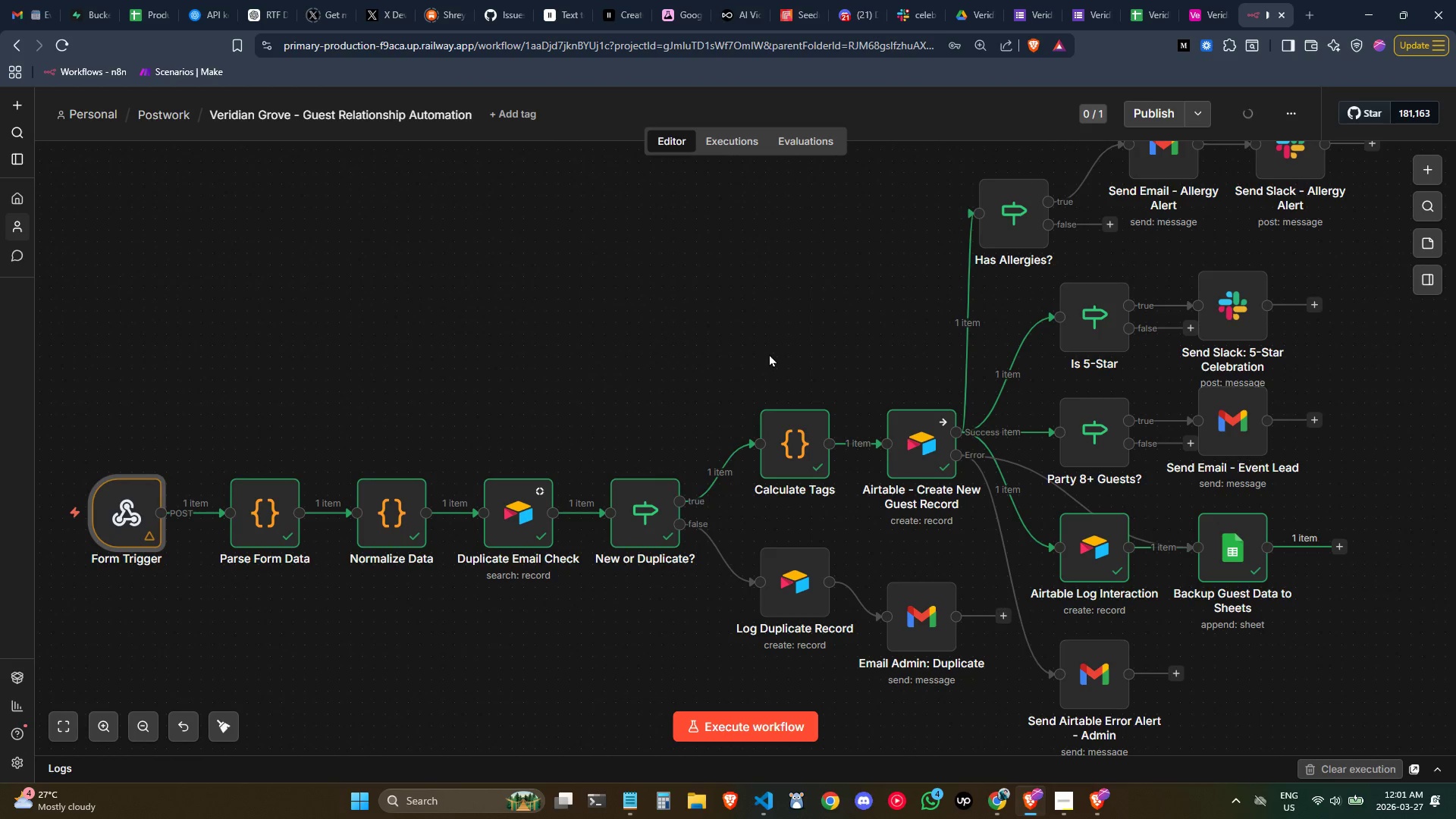 
left_click([1132, 17])
 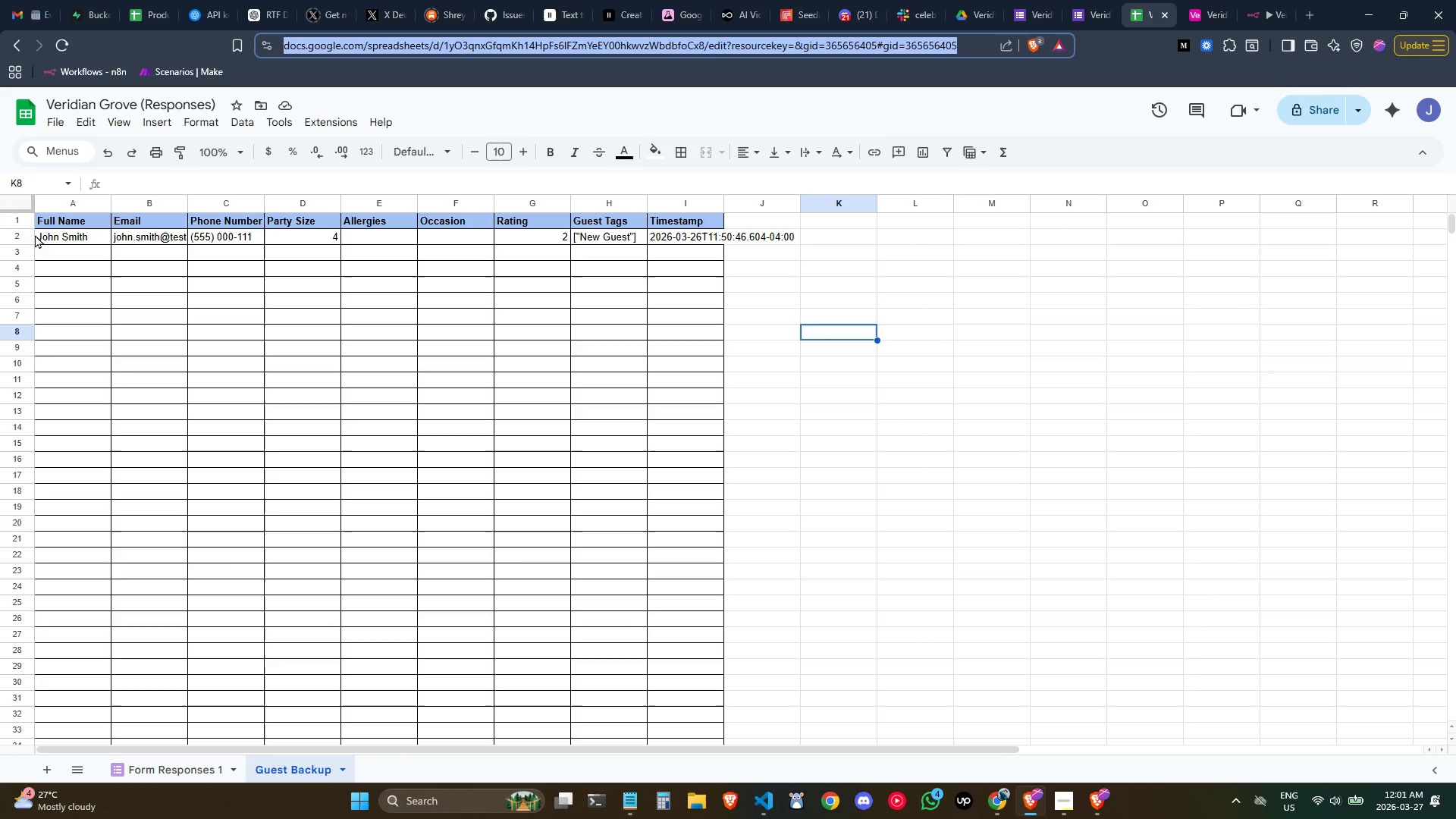 
left_click([11, 237])
 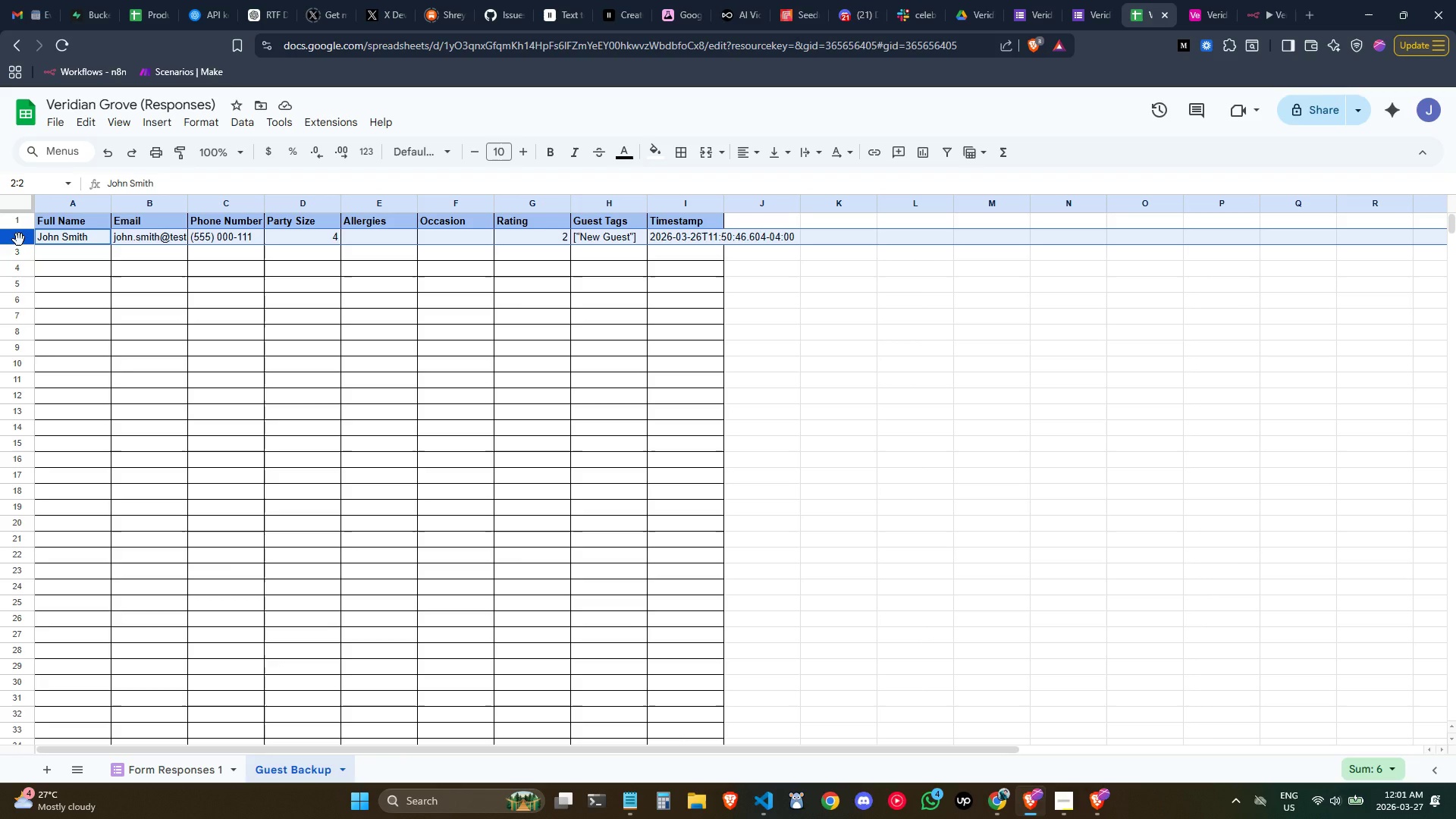 
key(Control+ControlLeft)
 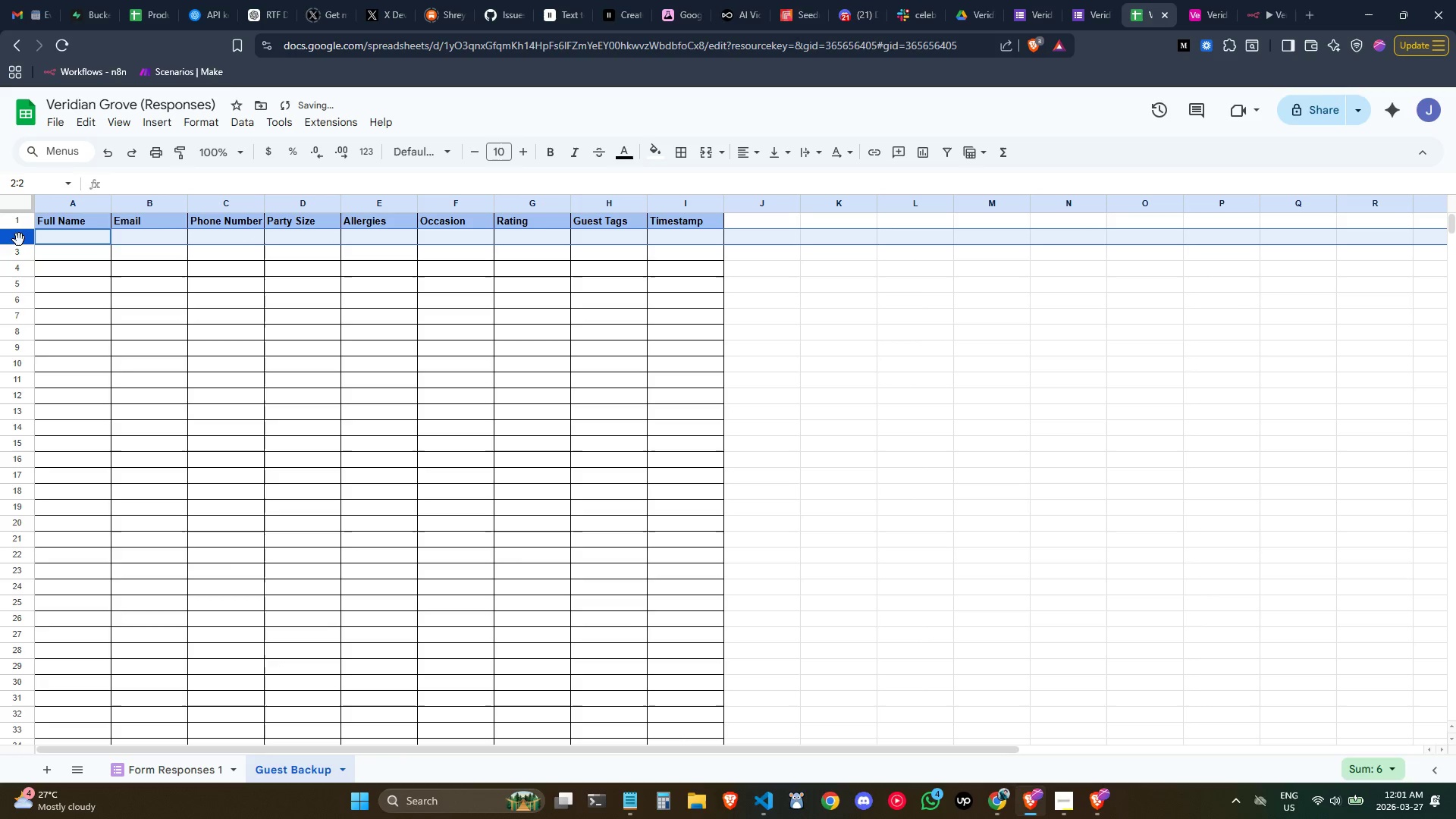 
key(Delete)
 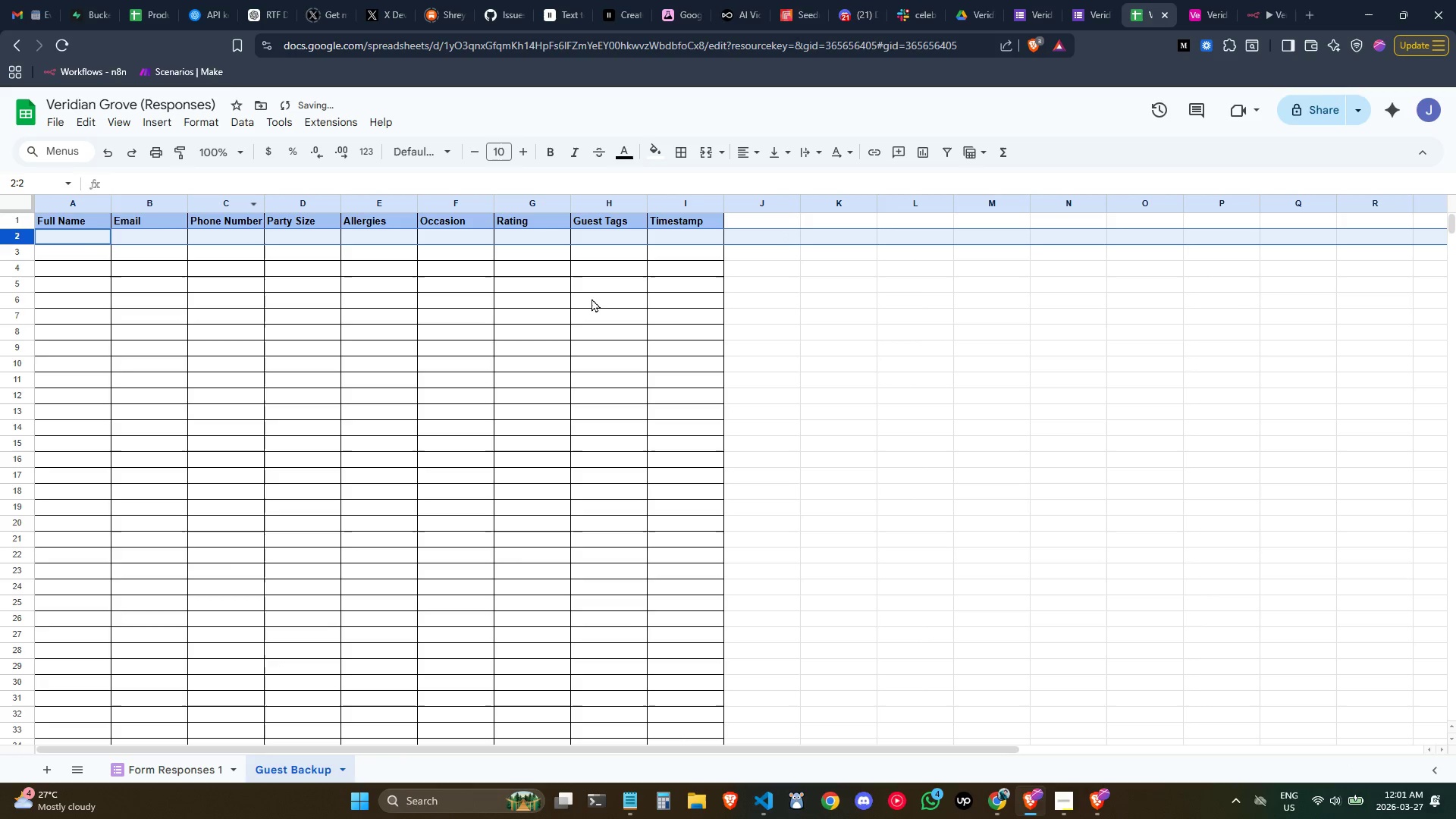 
left_click([695, 323])
 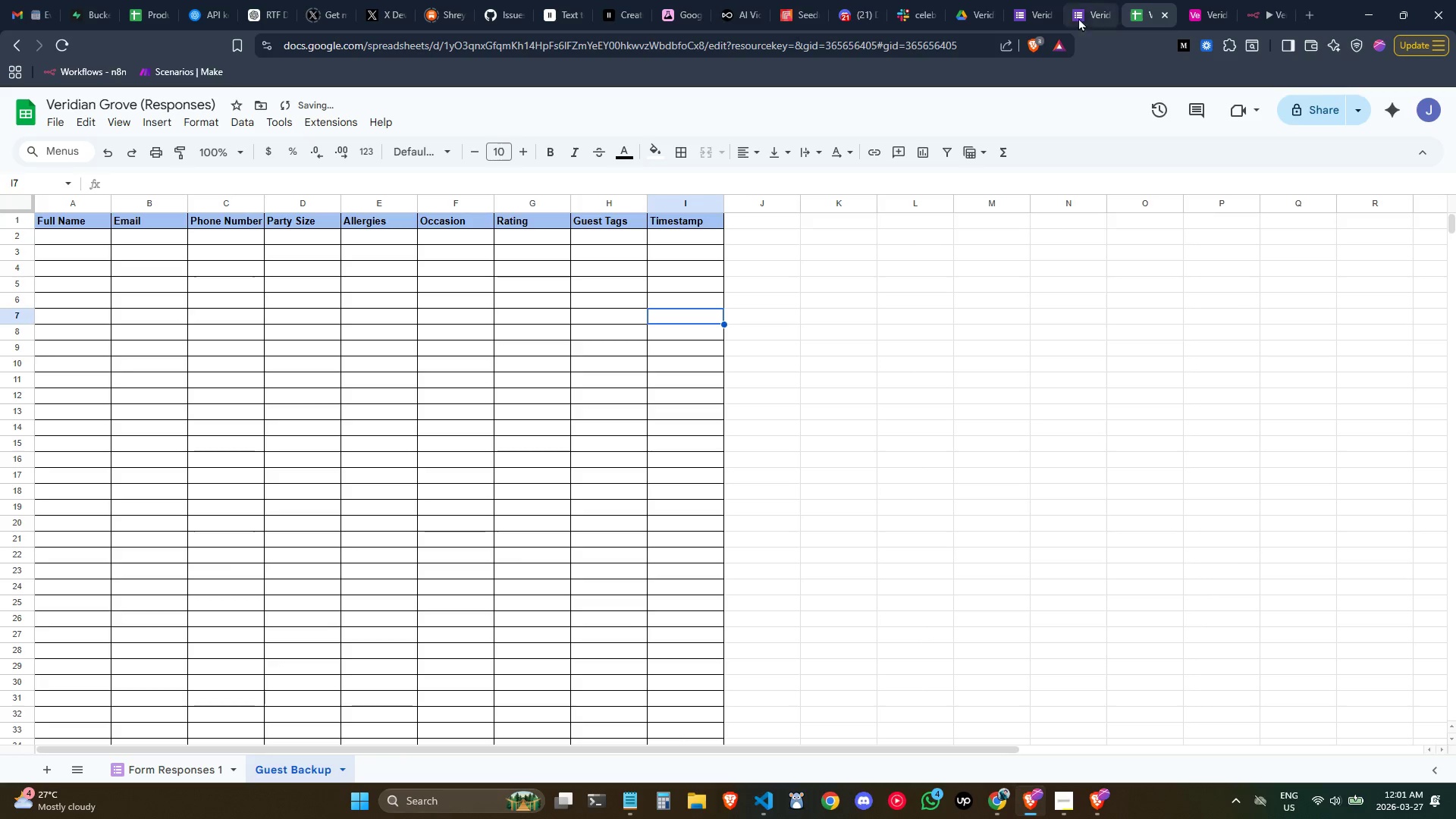 
left_click([1076, 13])
 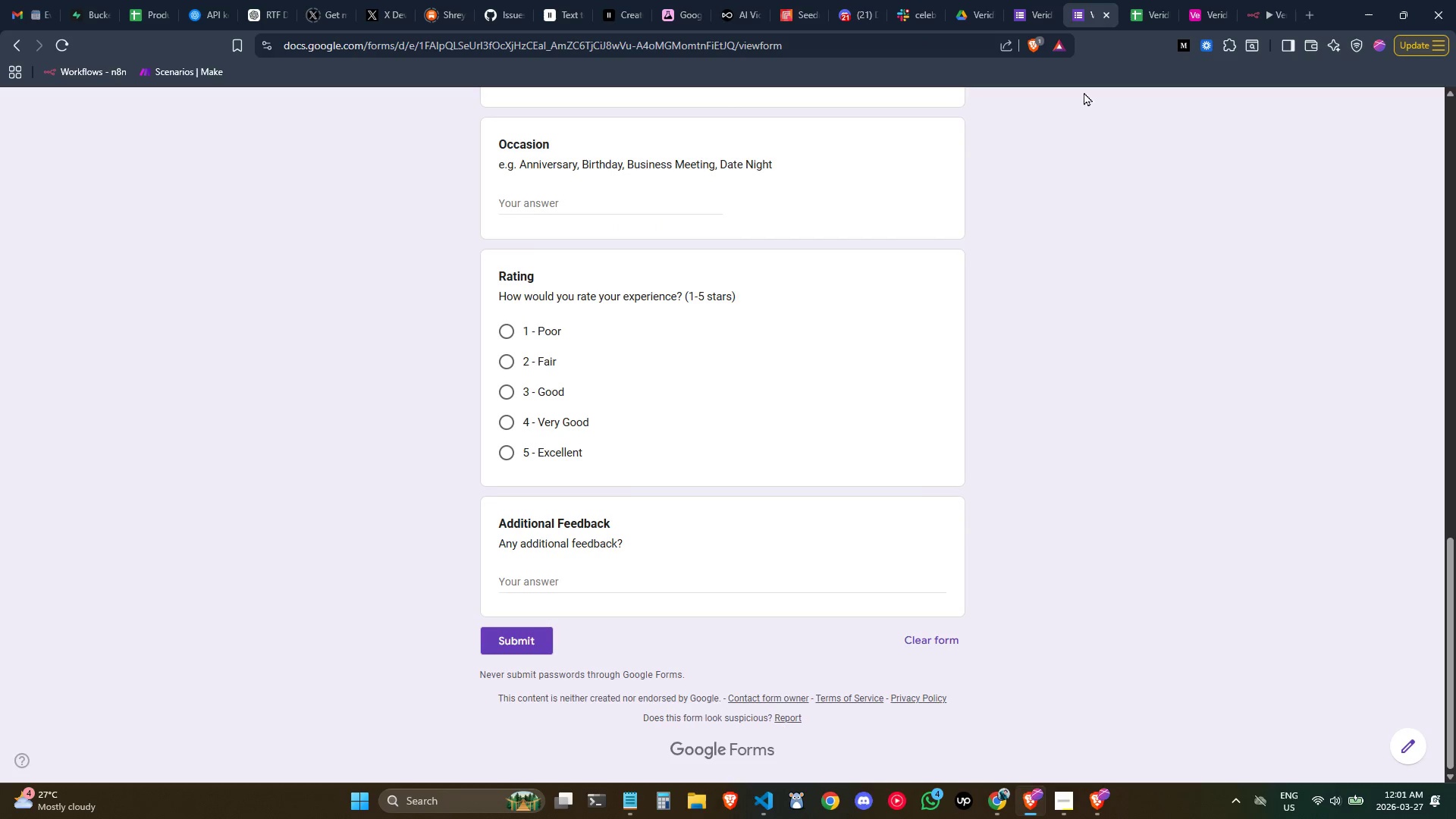 
key(Control+R)
 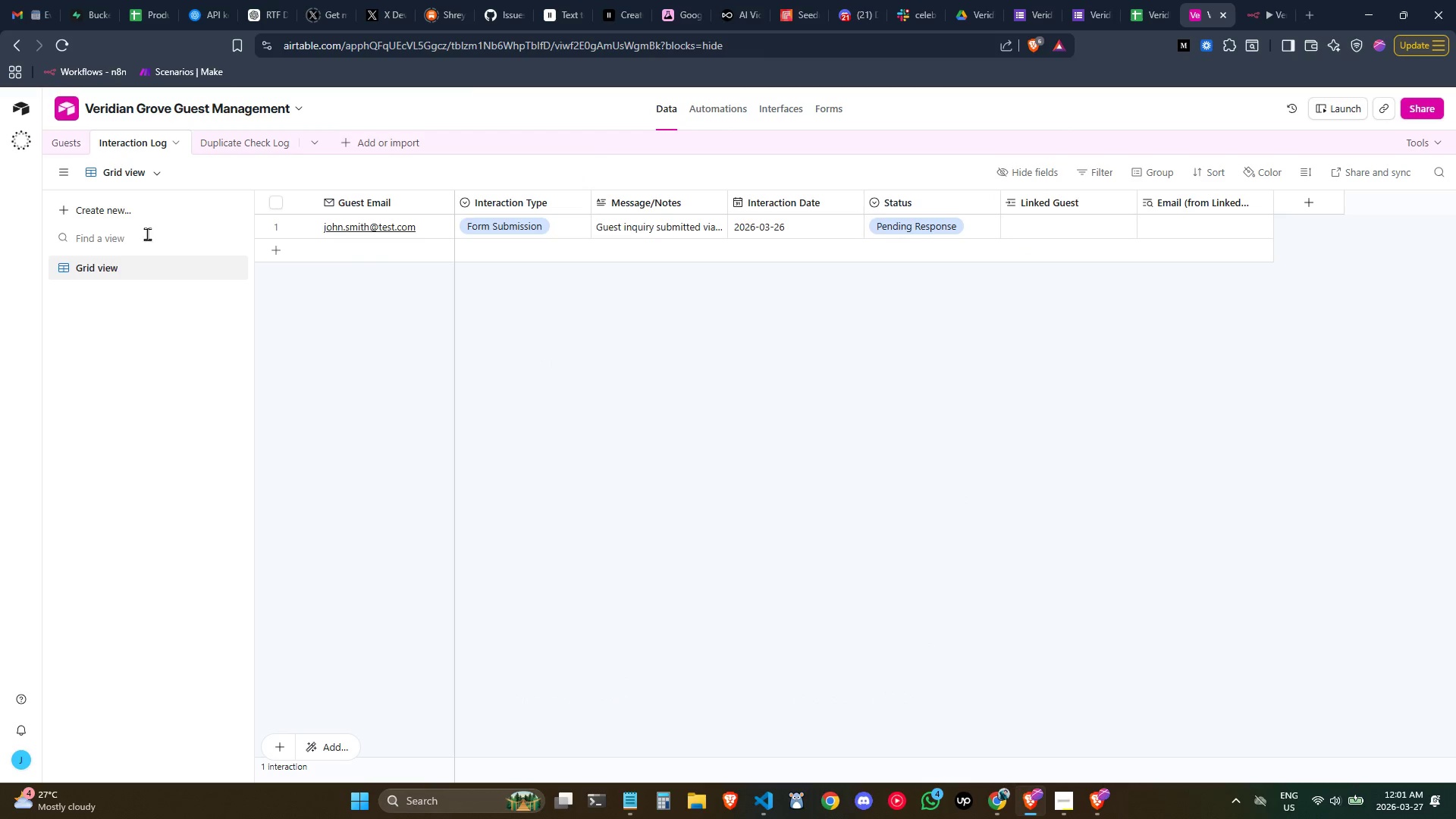 
left_click([278, 227])
 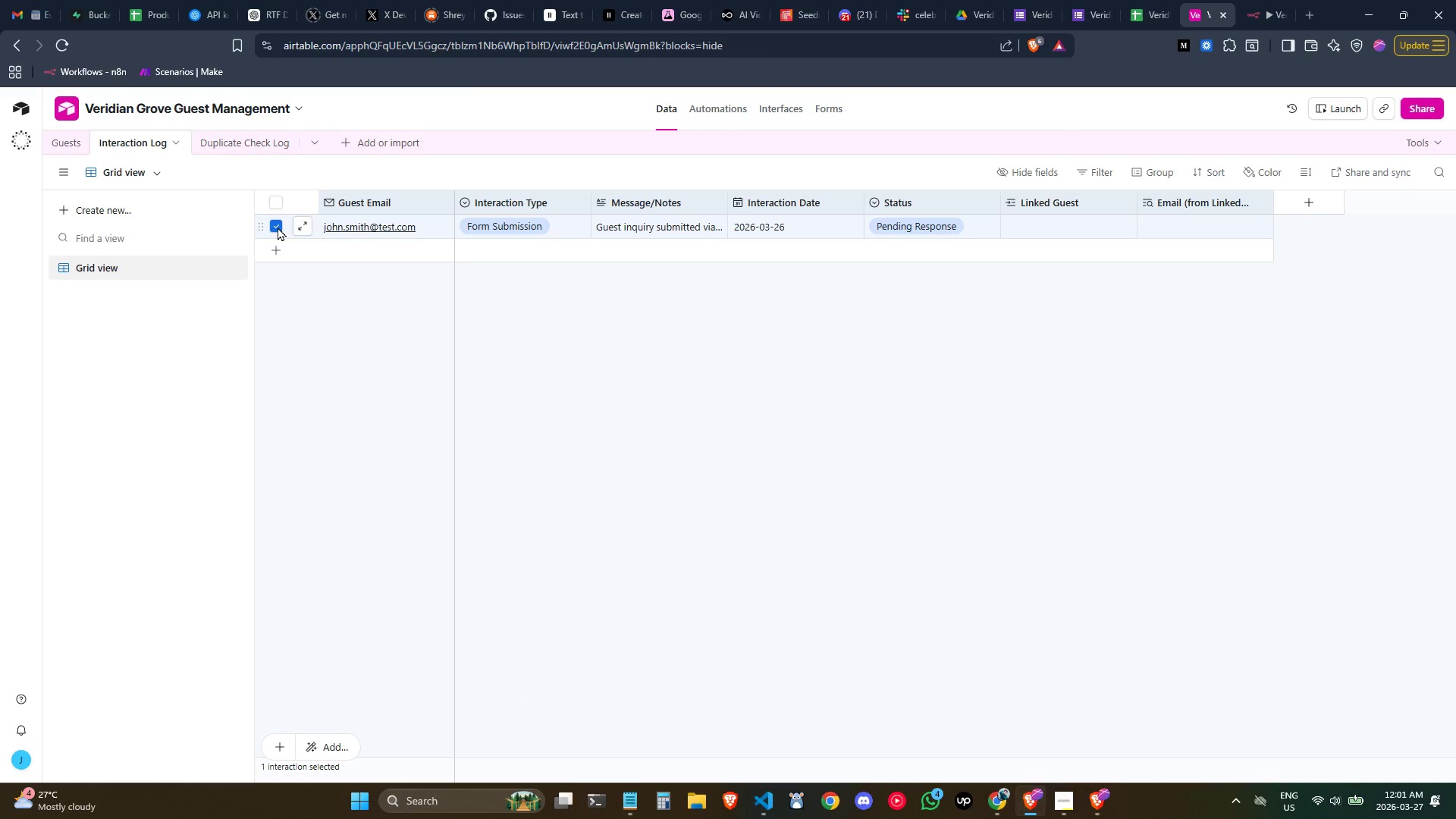 
right_click([278, 227])
 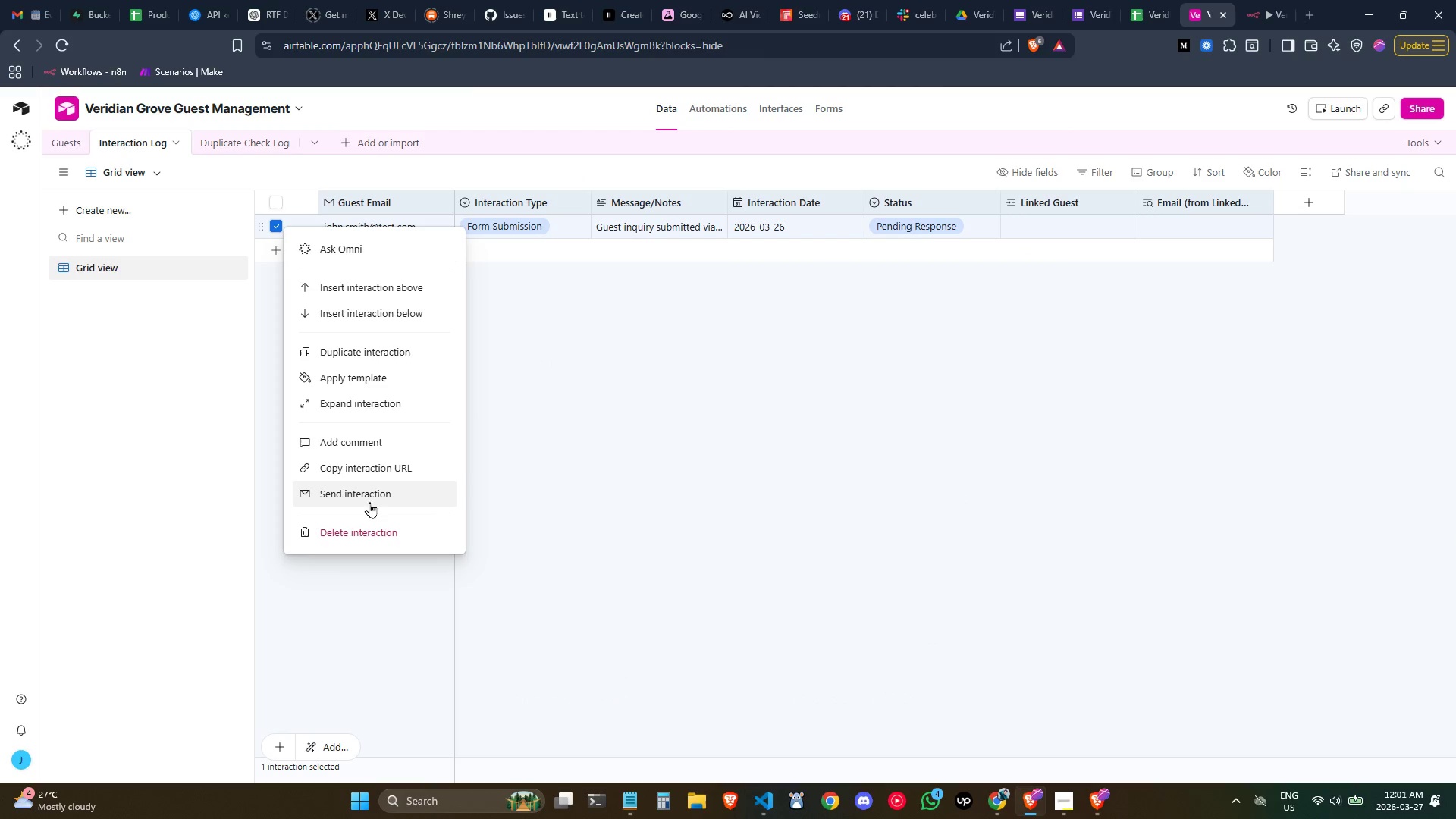 
left_click([369, 526])
 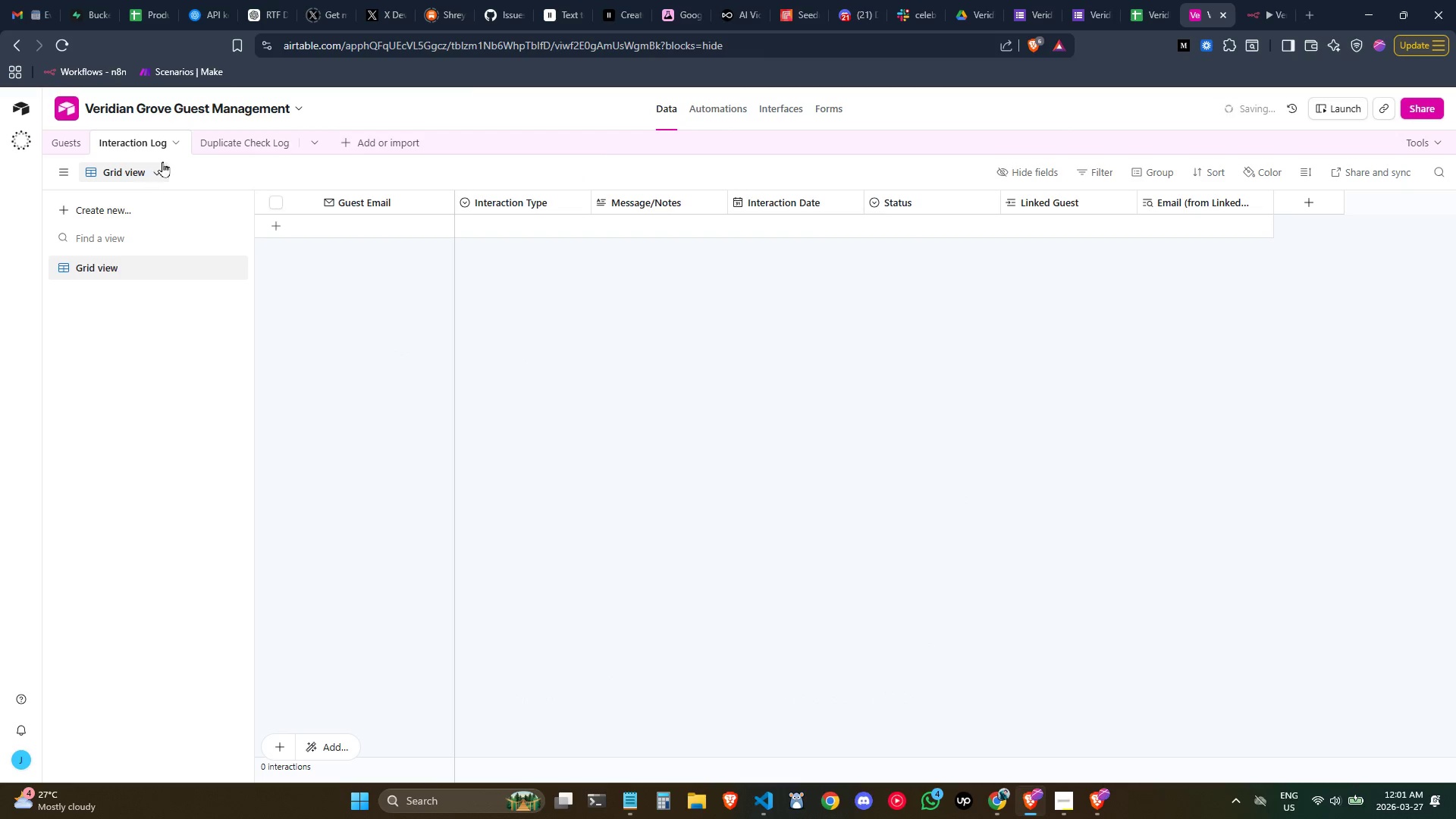 
left_click([67, 148])
 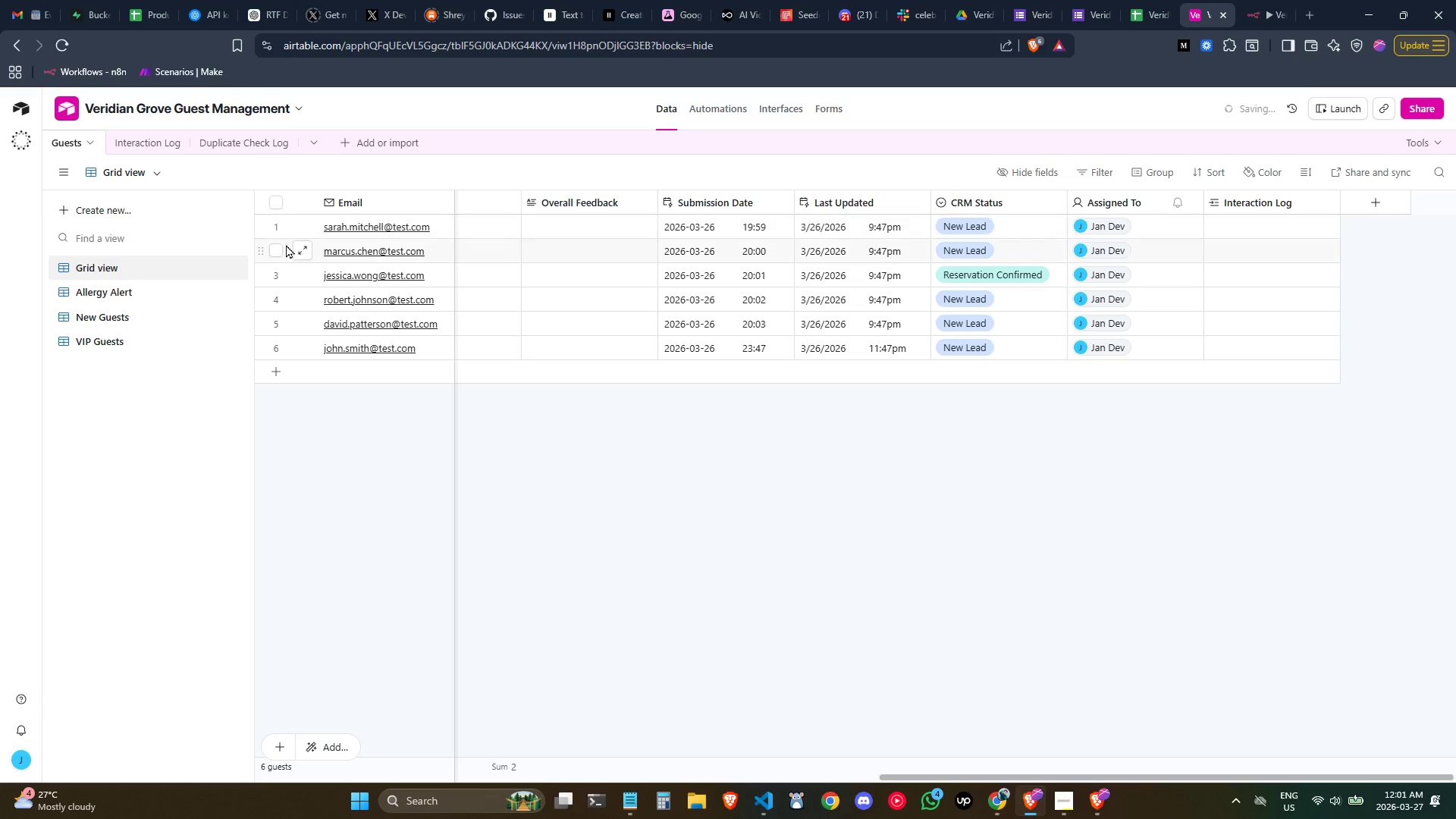 
left_click([275, 231])
 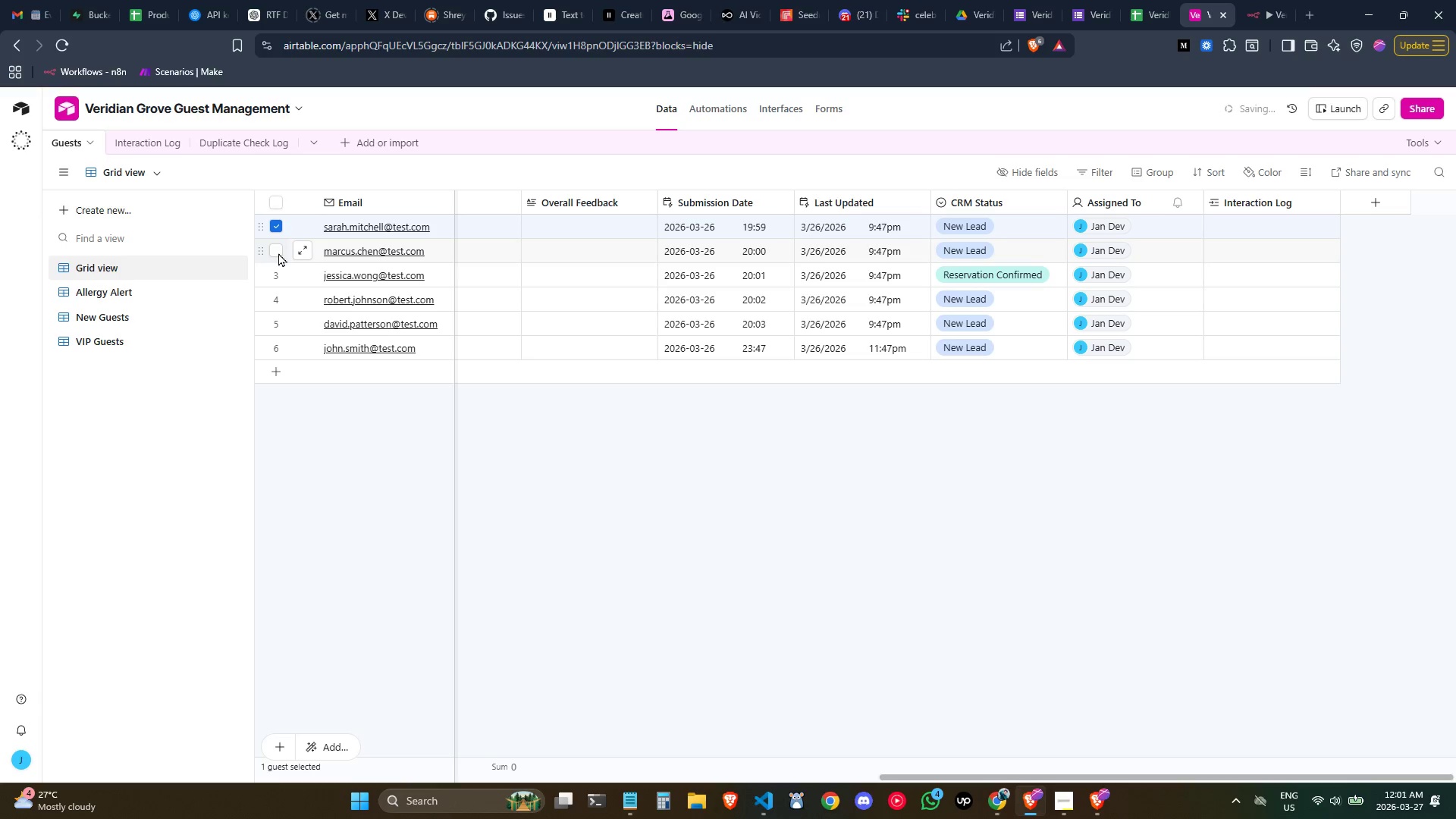 
left_click([275, 253])
 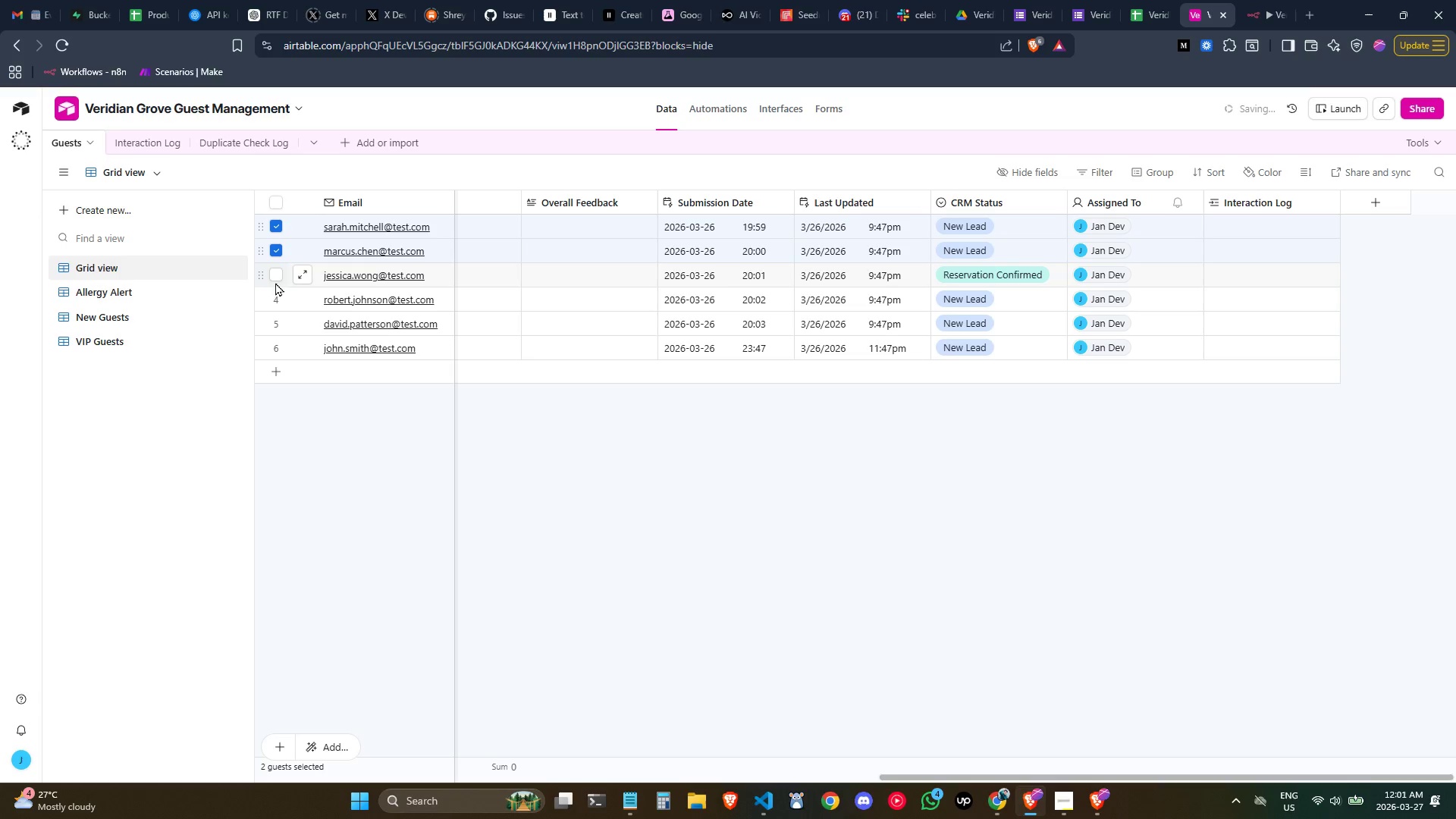 
left_click([275, 282])
 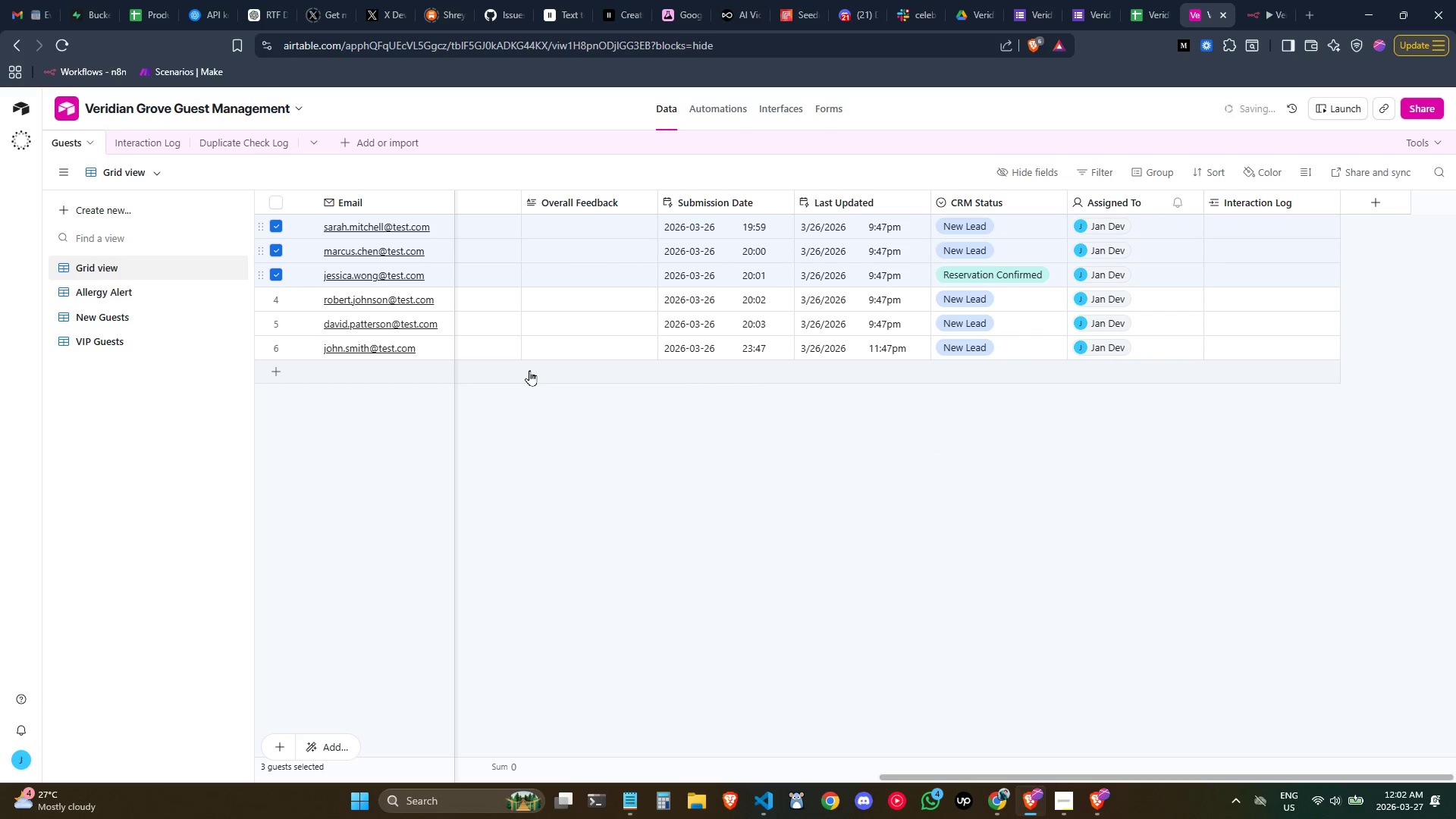 
left_click([278, 297])
 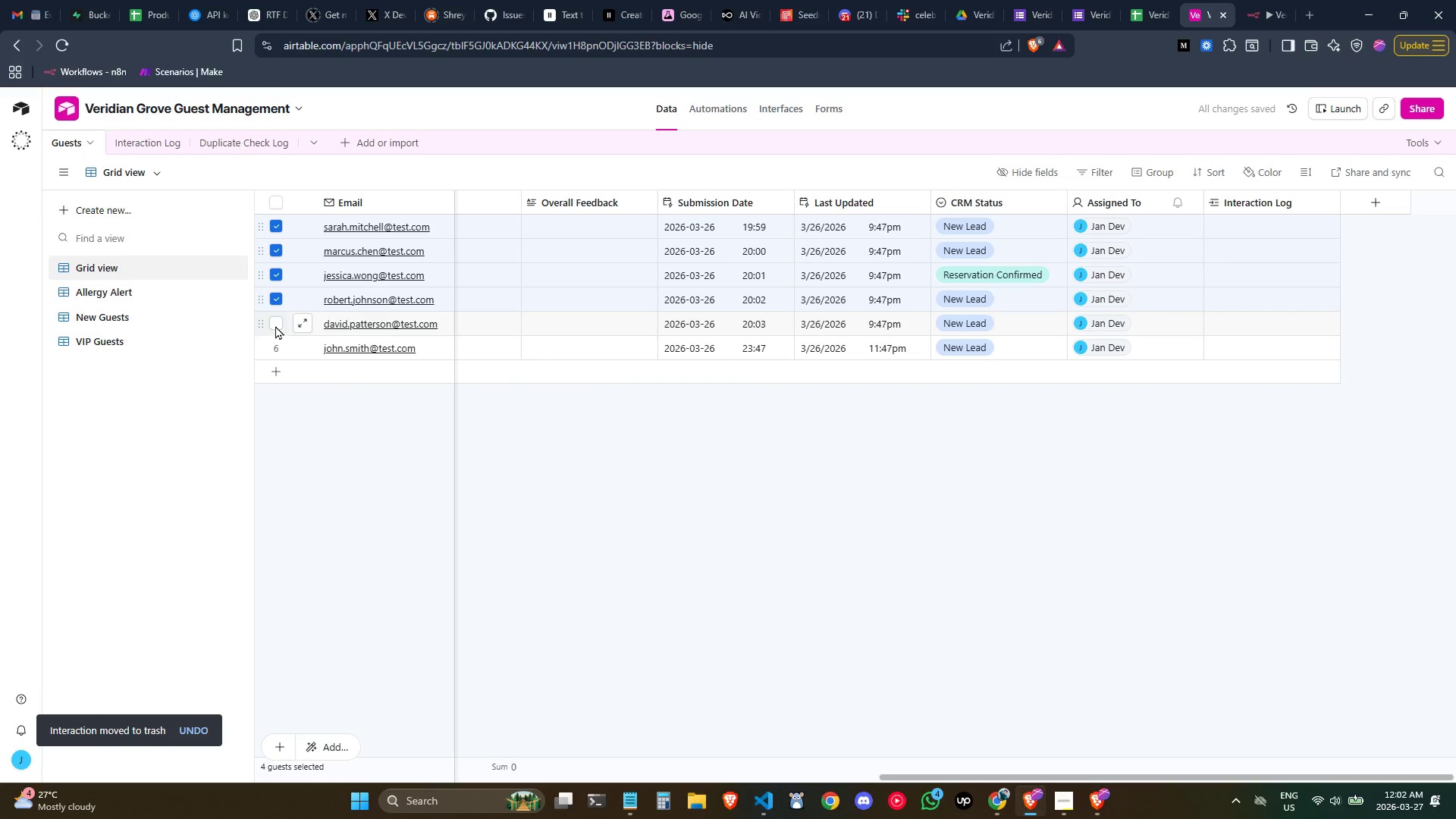 
left_click([276, 325])
 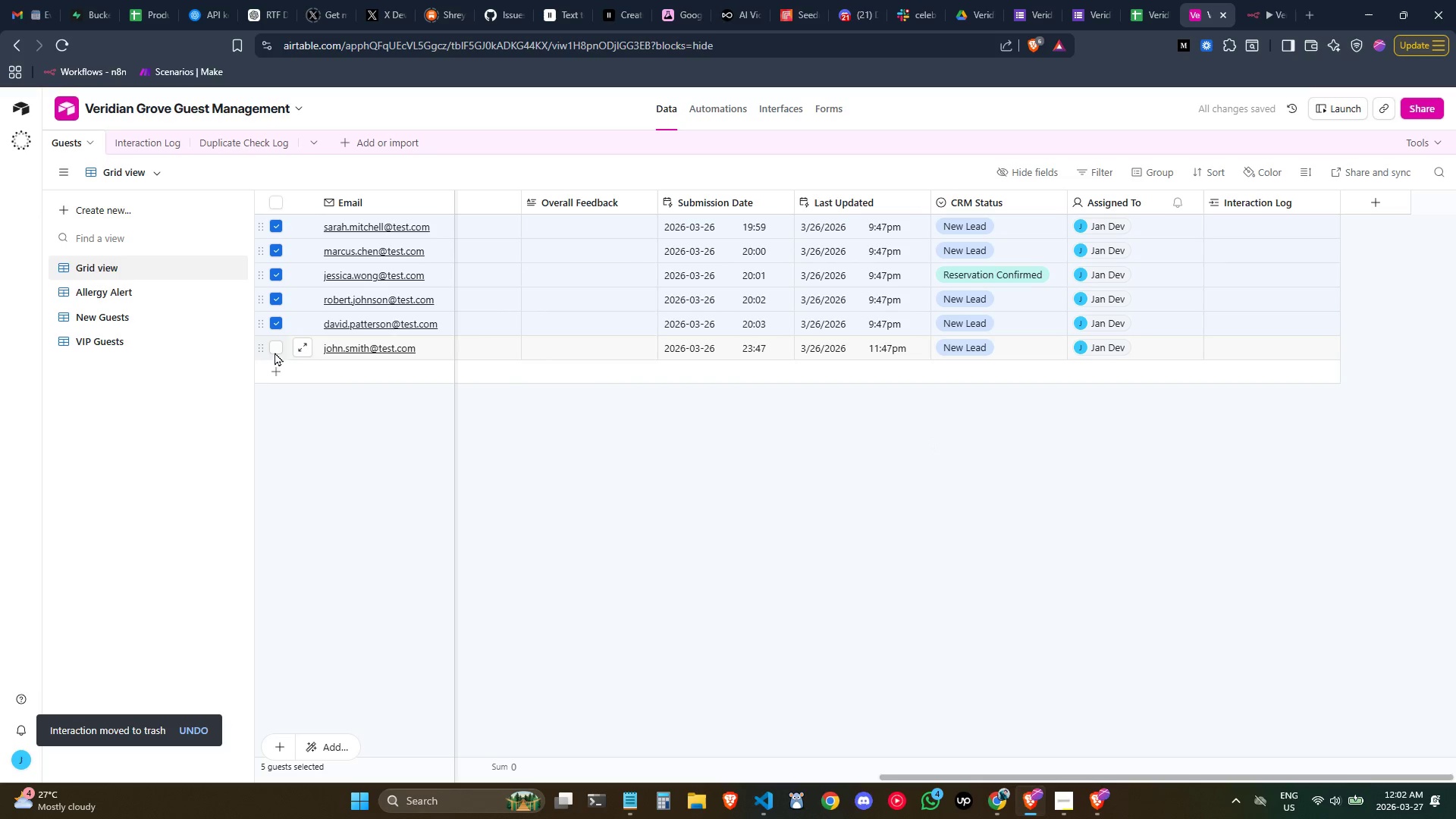 
left_click([275, 347])
 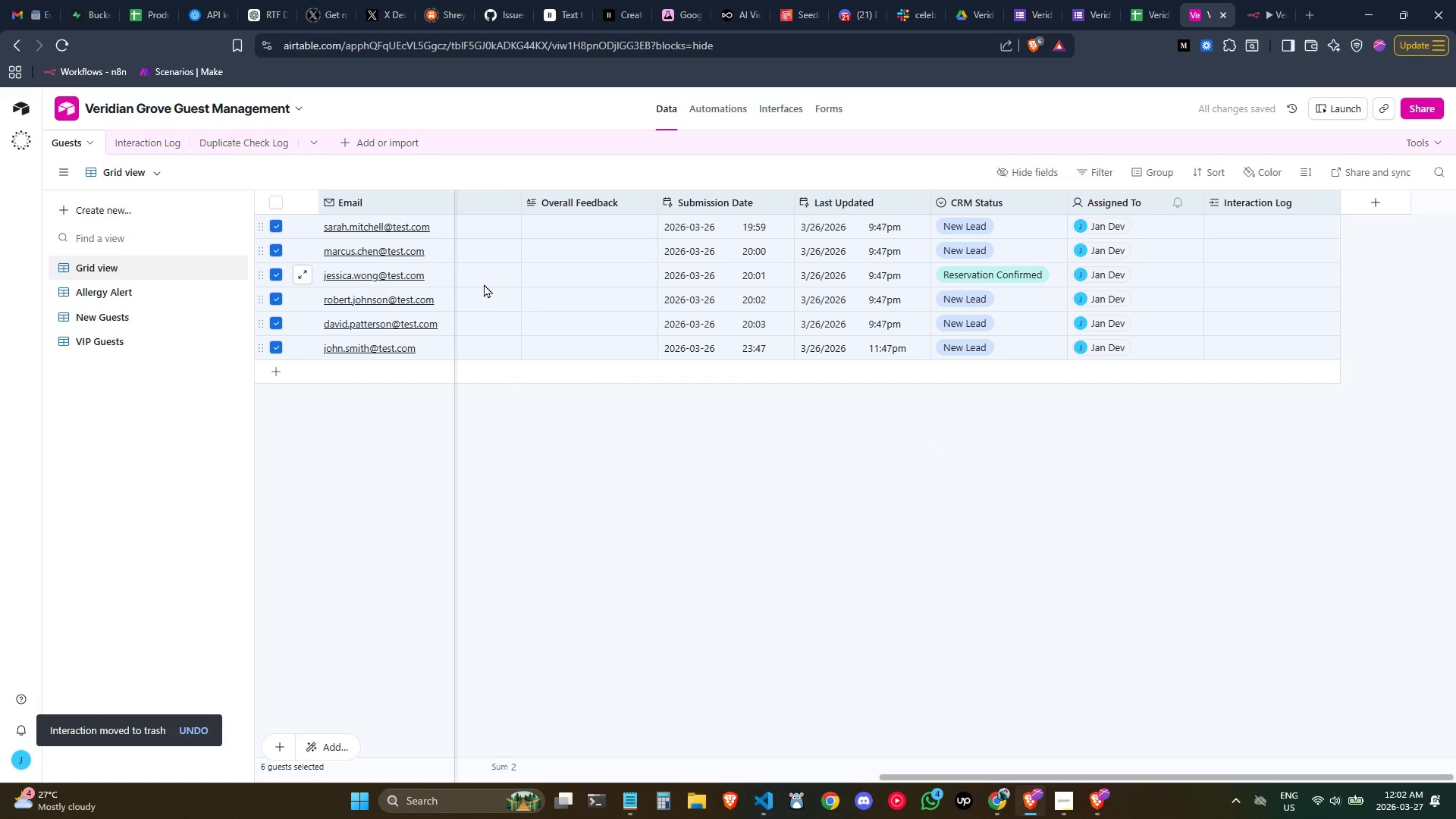 
right_click([484, 284])
 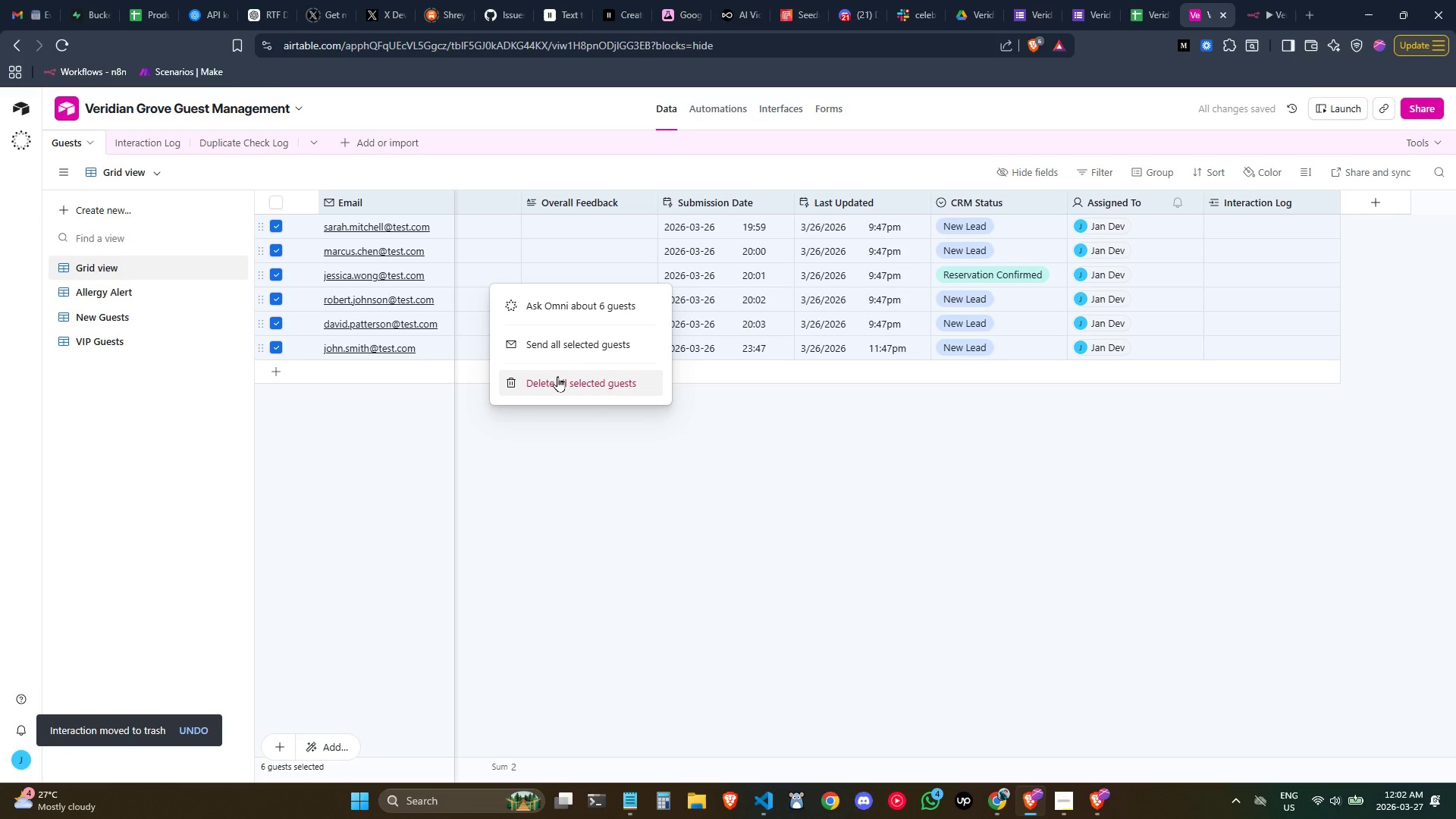 
left_click([559, 380])
 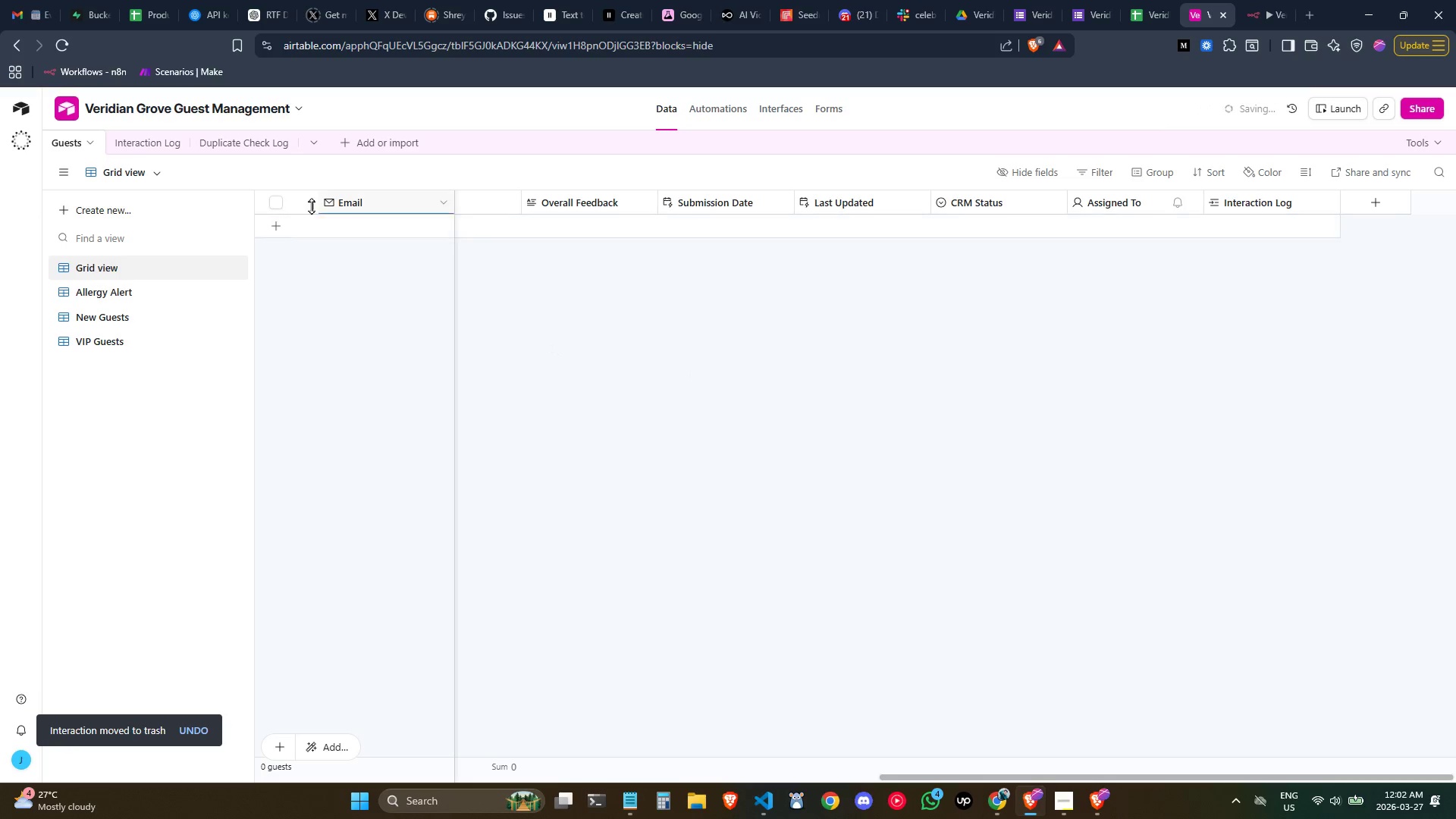 
left_click([138, 143])
 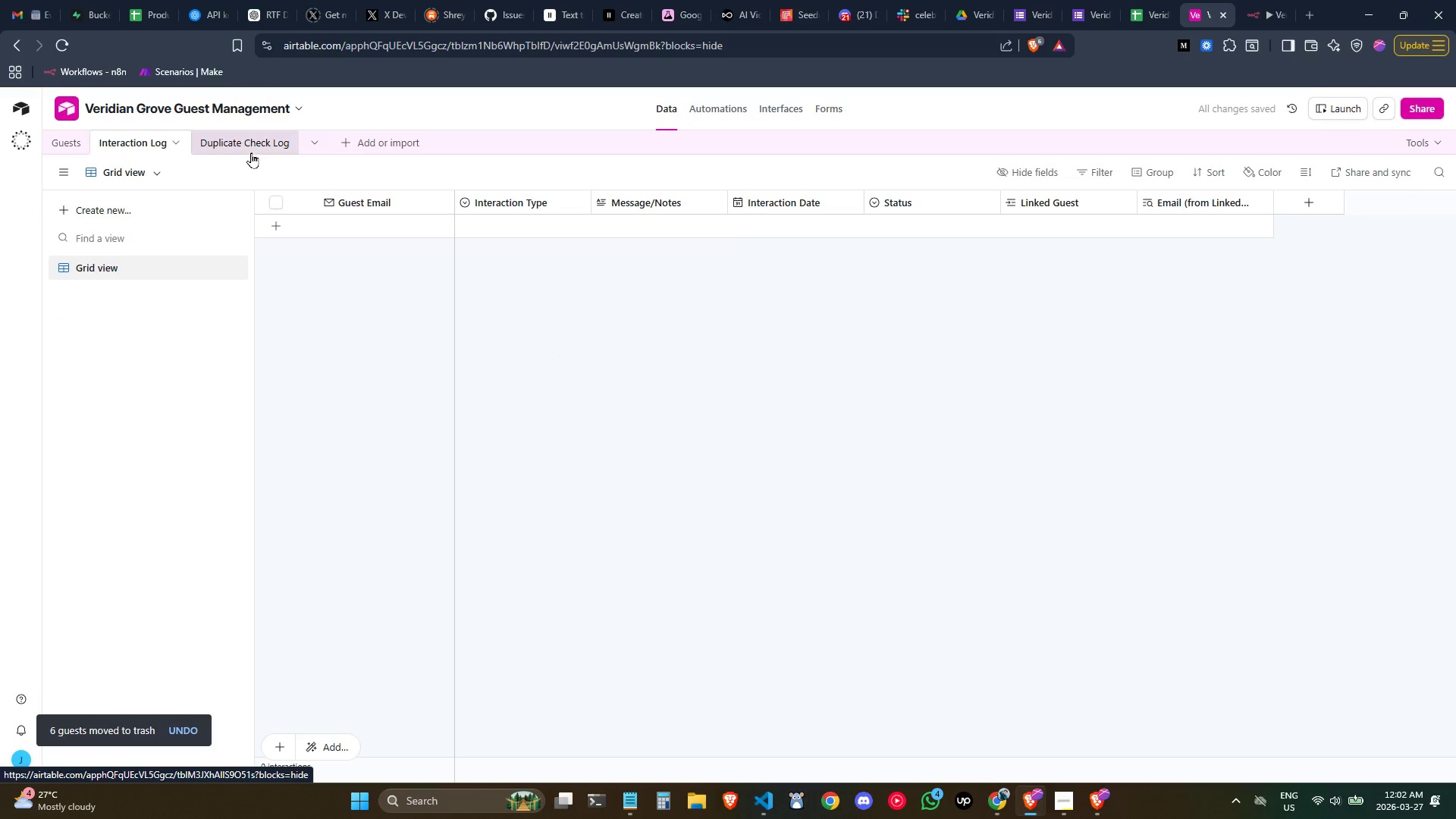 
left_click([249, 151])
 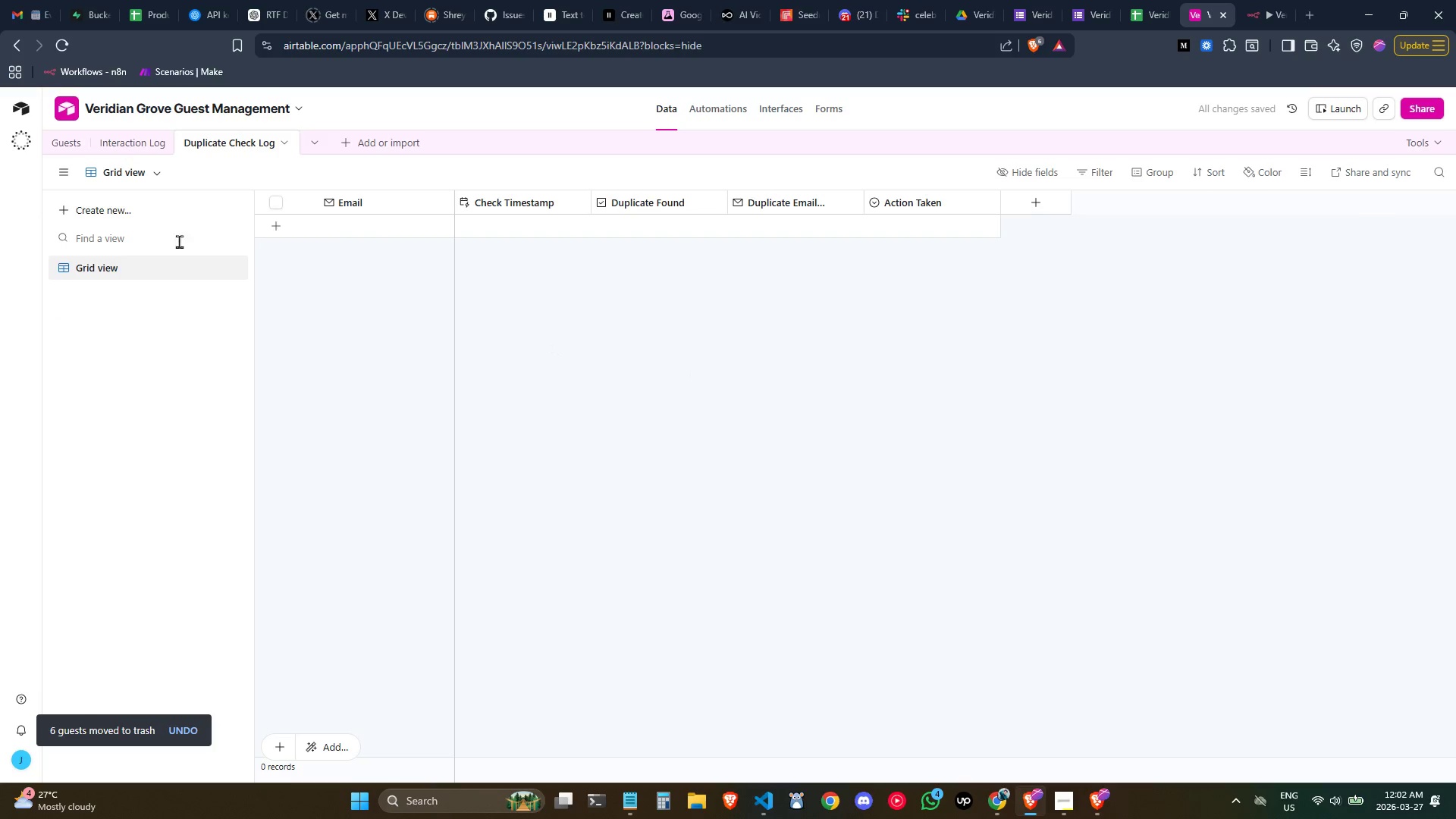 
left_click([66, 143])
 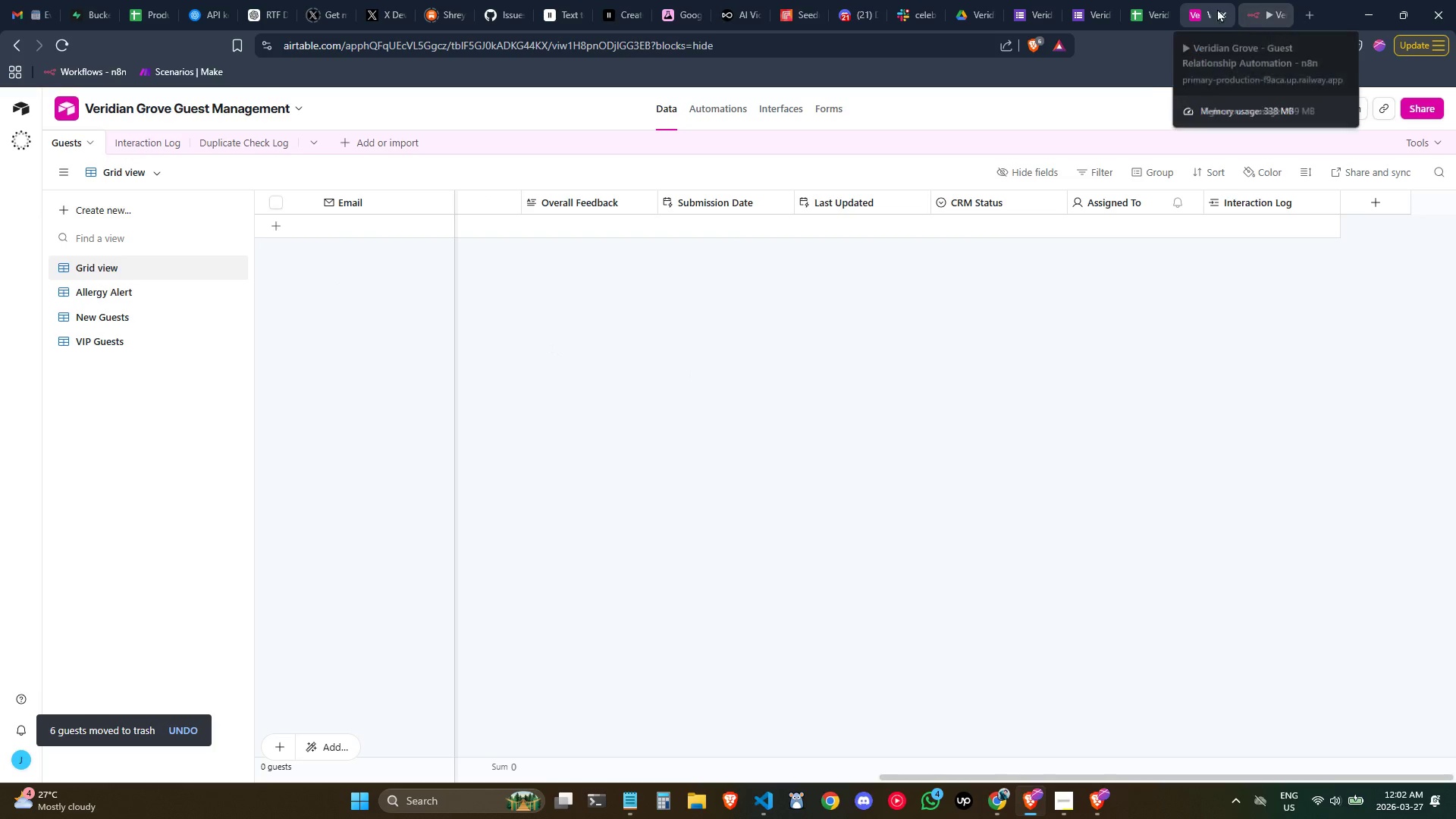 
left_click([1149, 1])
 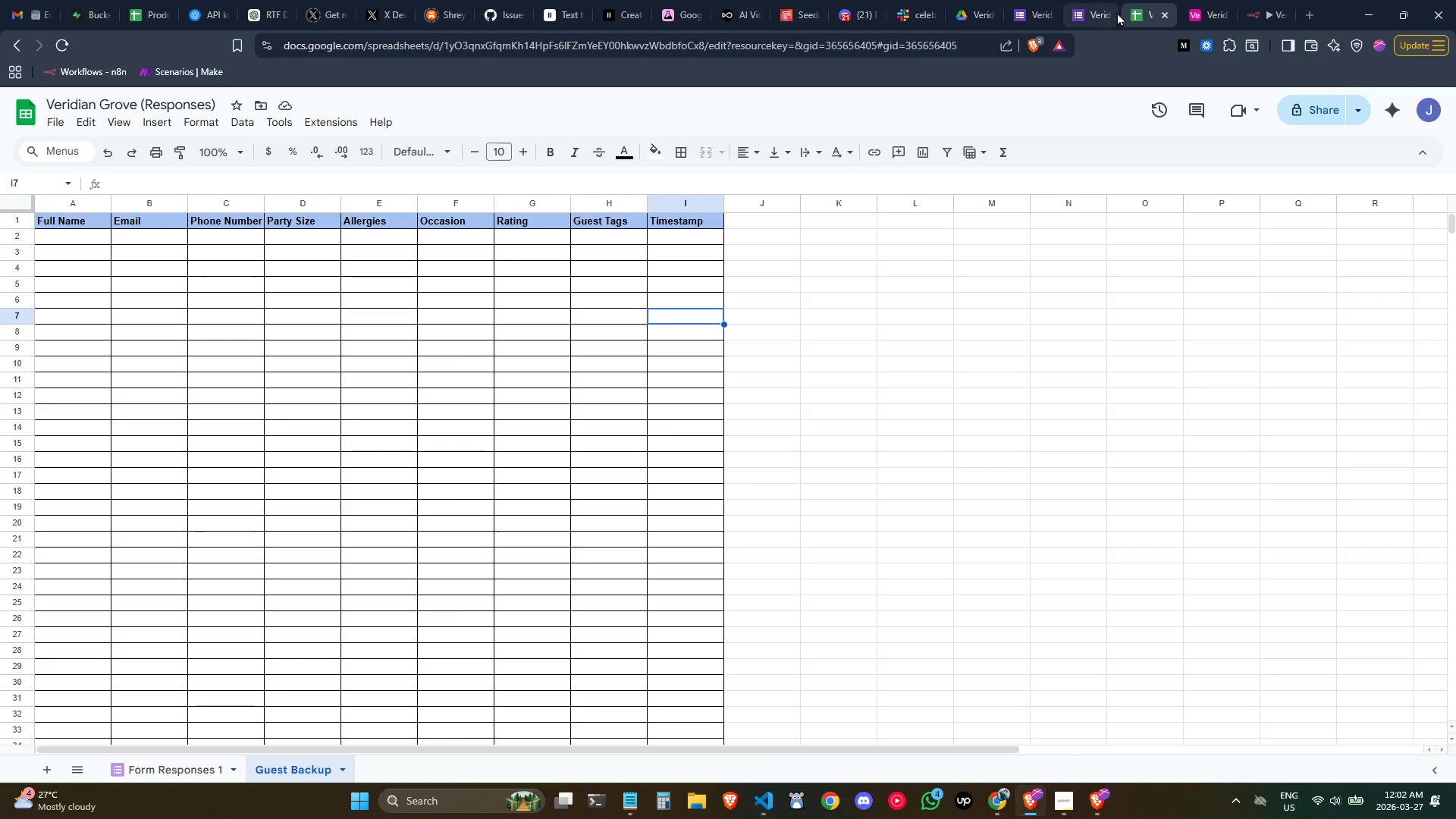 
left_click([1079, 8])
 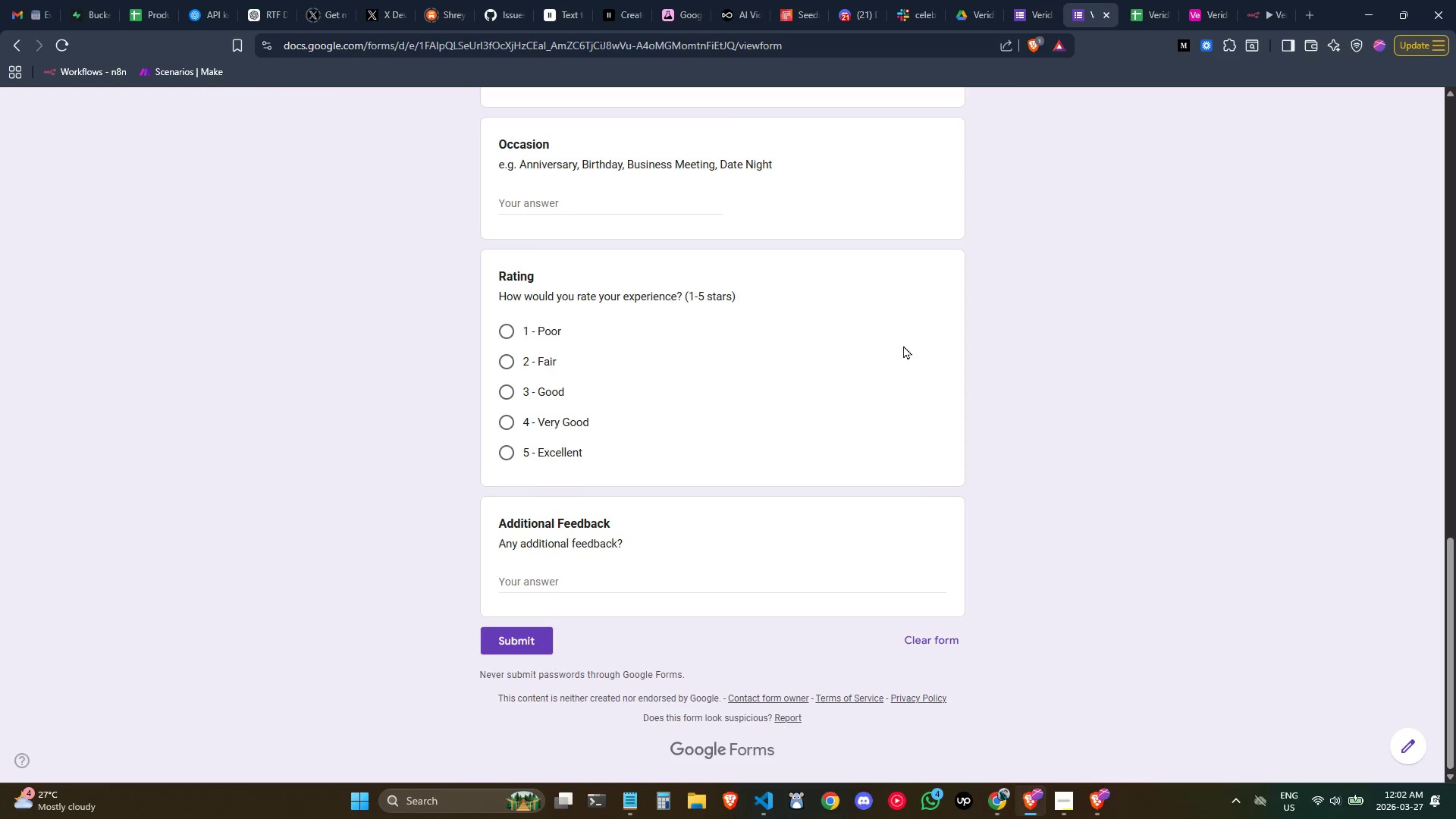 
scroll: coordinate [1082, 200], scroll_direction: up, amount: 4.0
 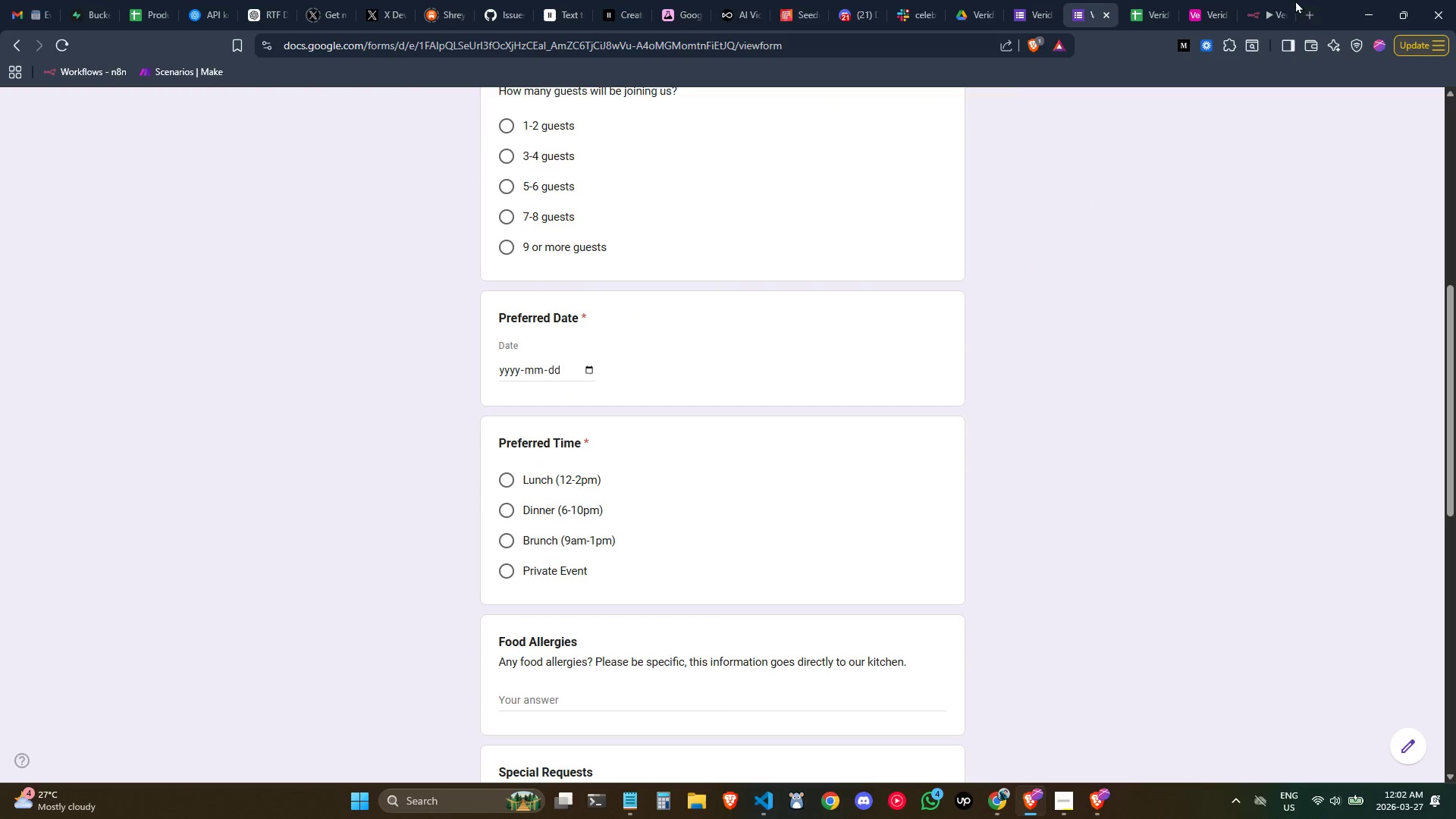 
left_click([1269, 0])
 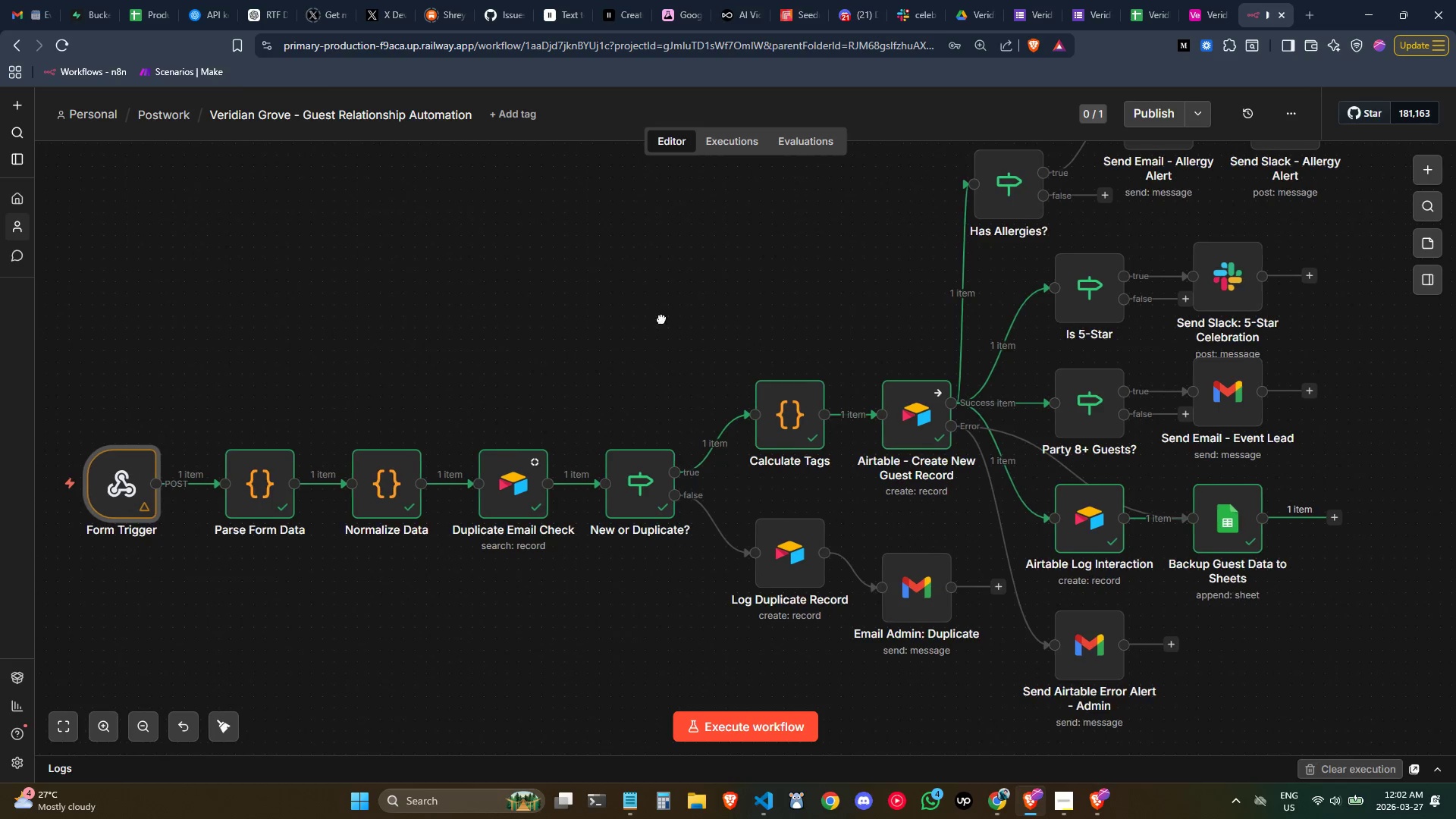 
key(Control+R)
 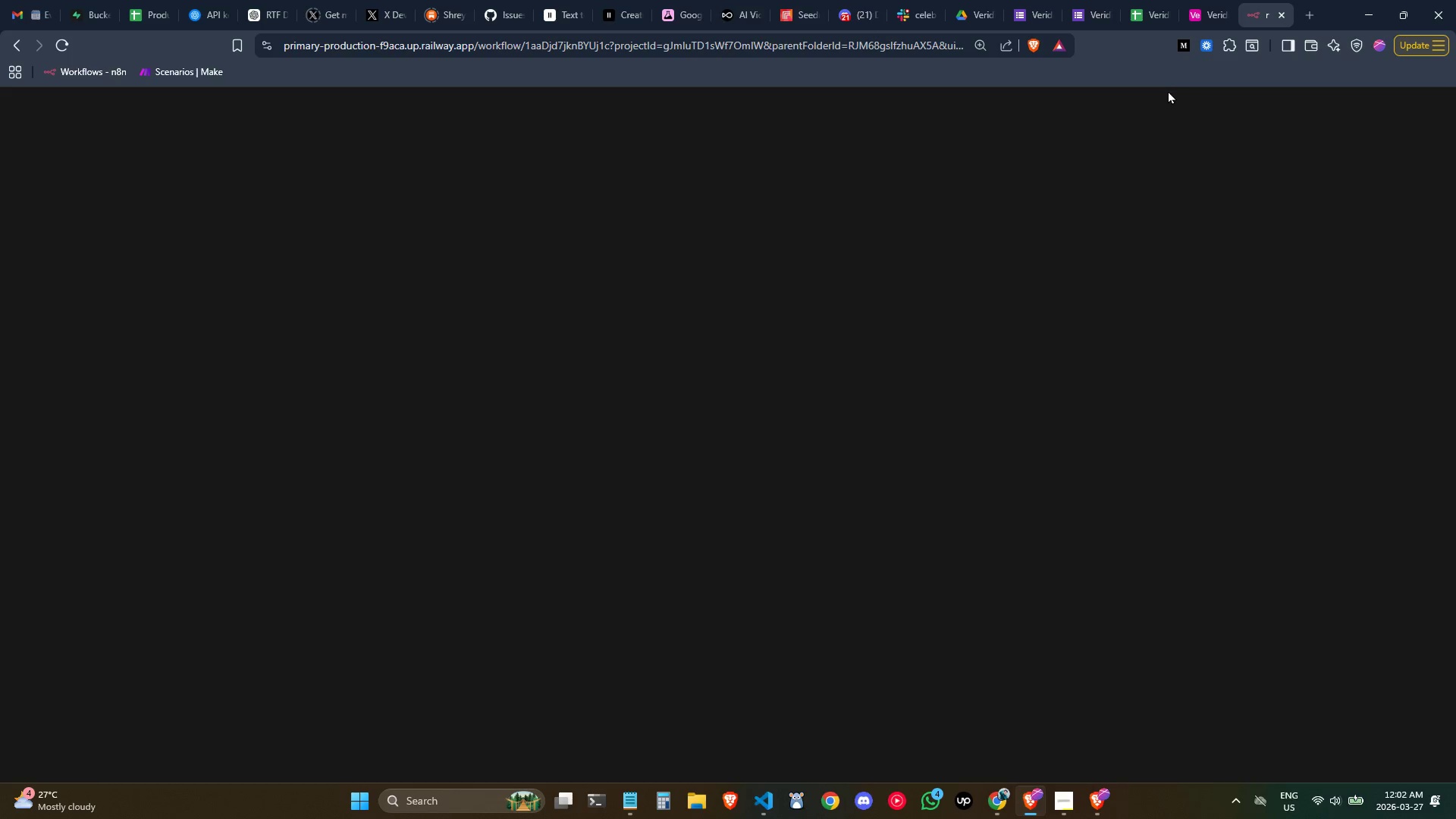 
mouse_move([1382, 63])
 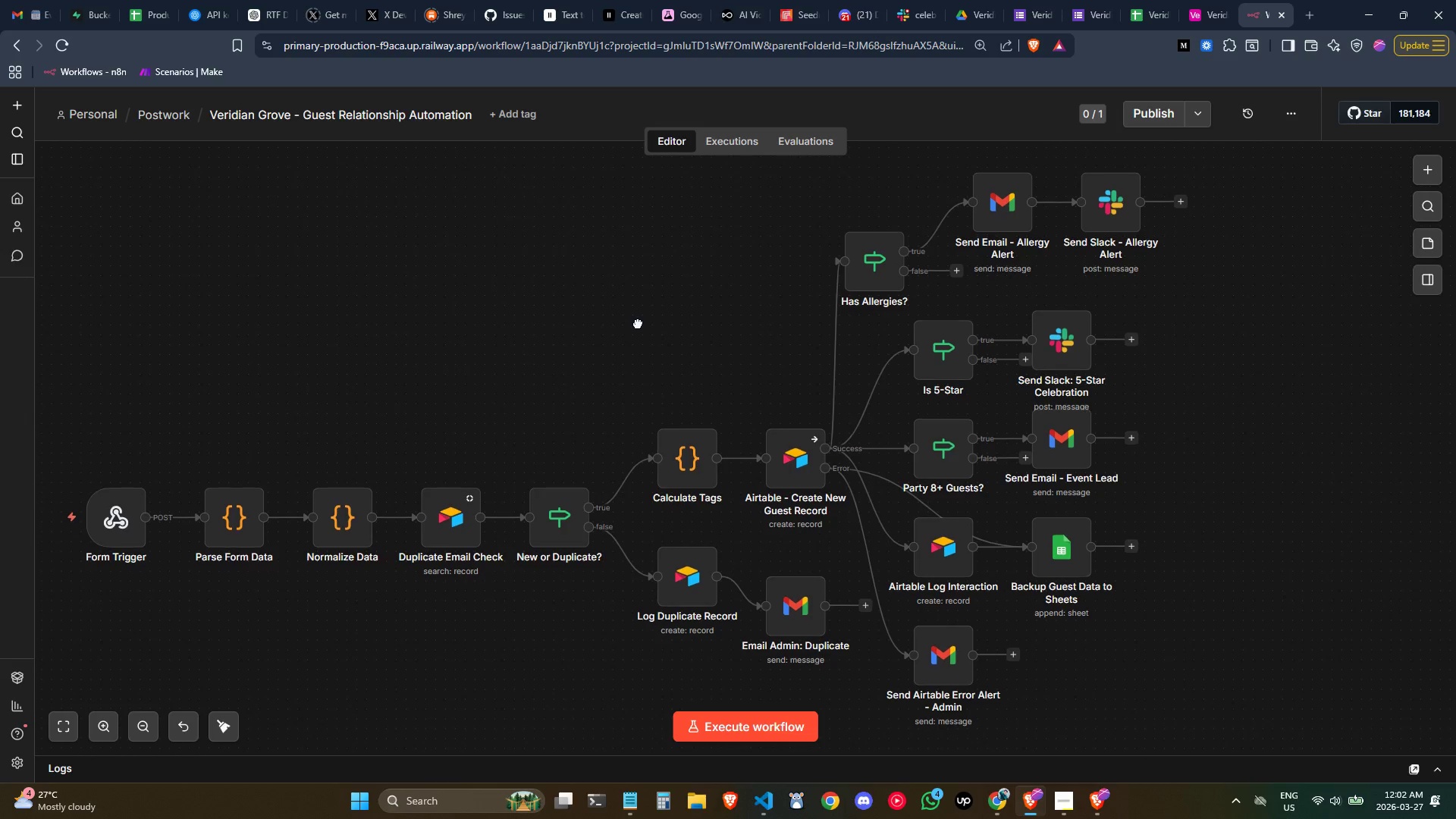 
wait(10.89)
 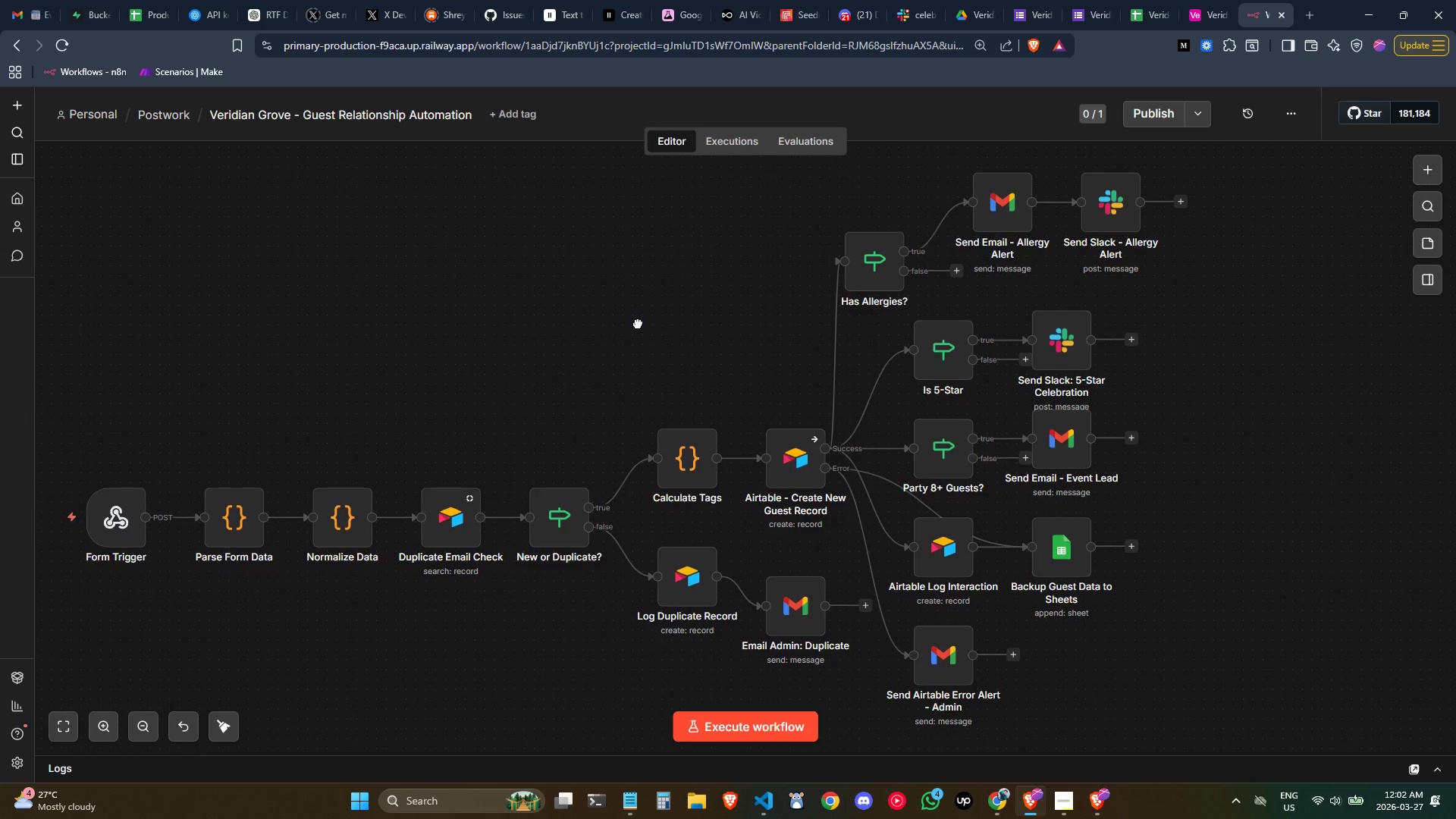 
left_click([1068, 792])